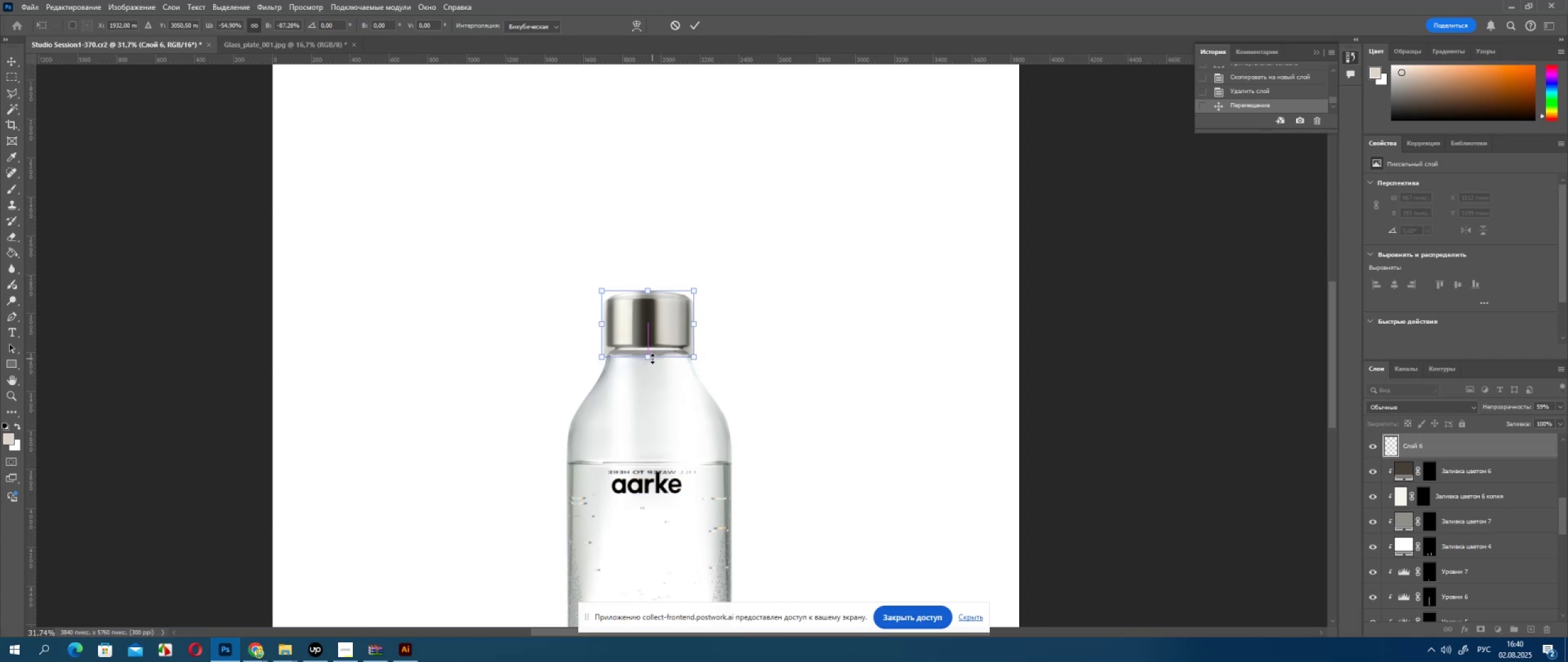 
key(Shift+ShiftLeft)
 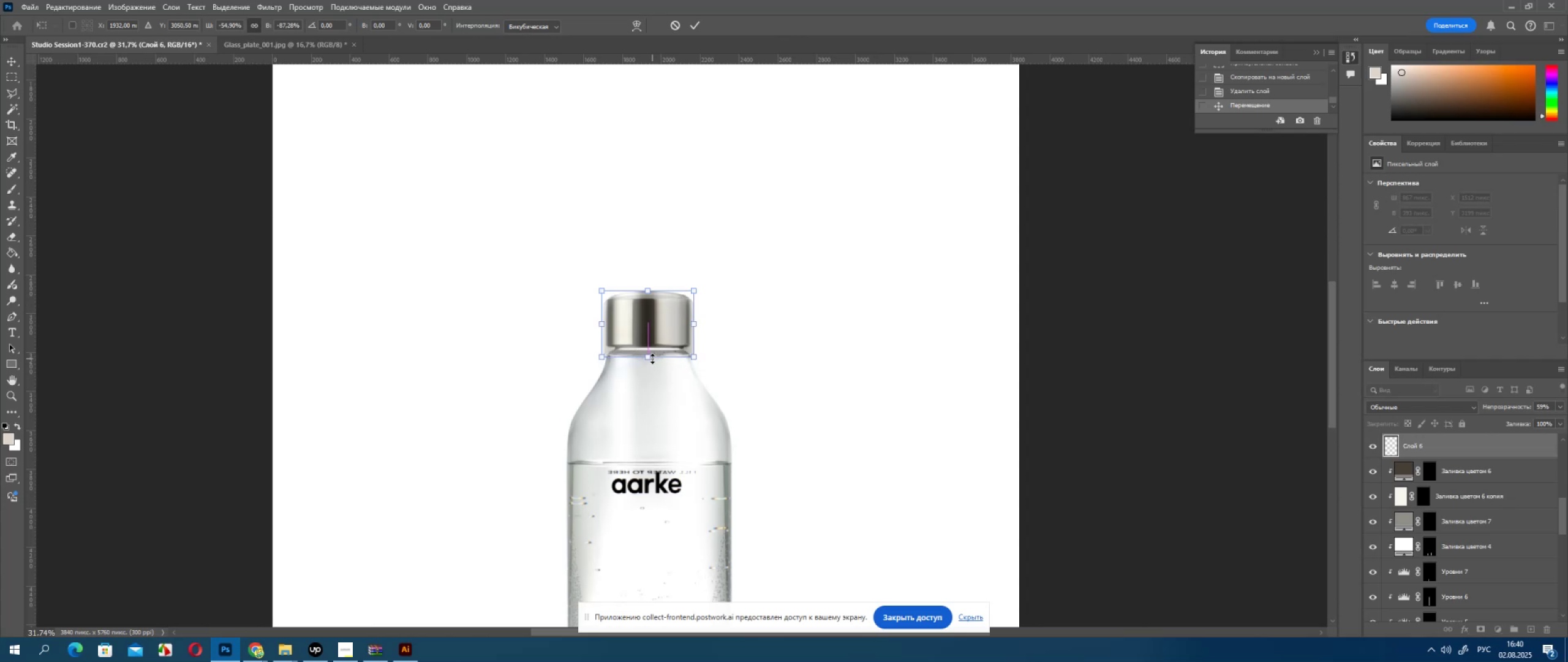 
key(Shift+ShiftLeft)
 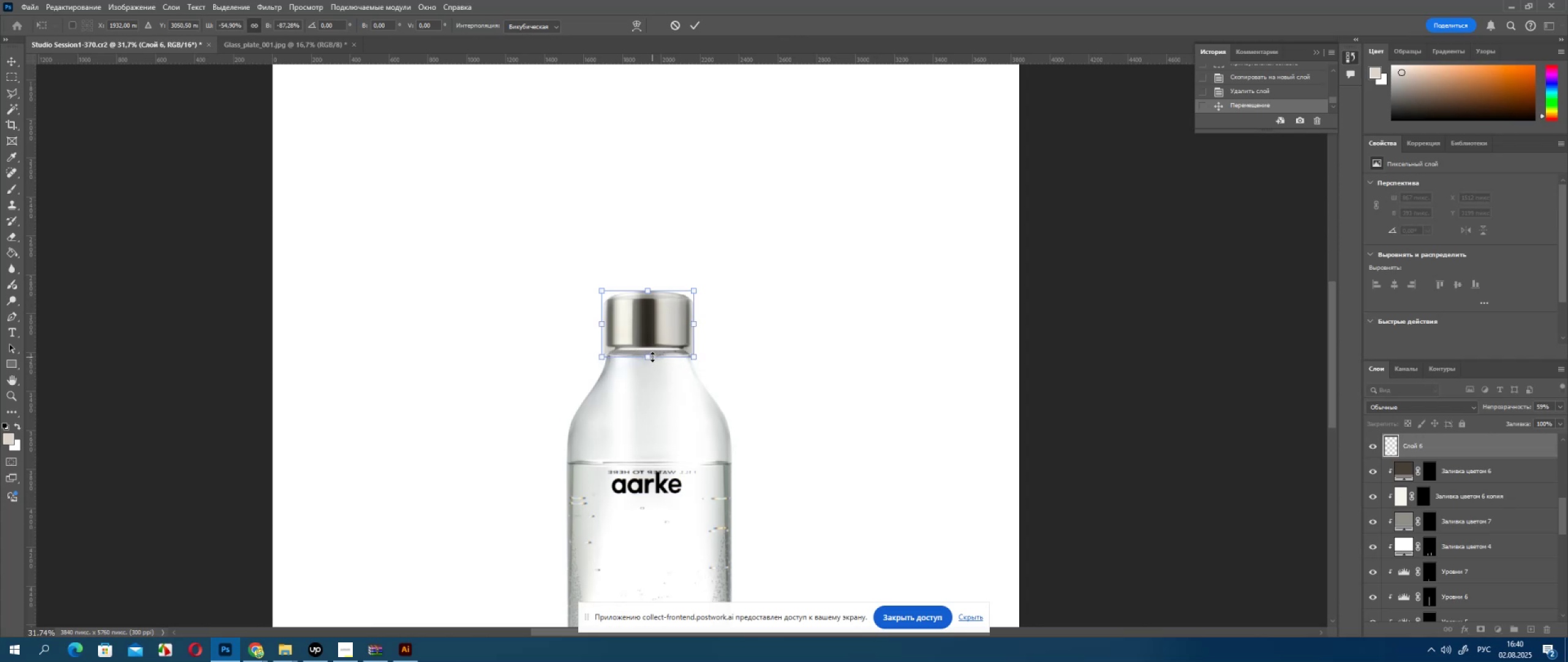 
key(Shift+ShiftLeft)
 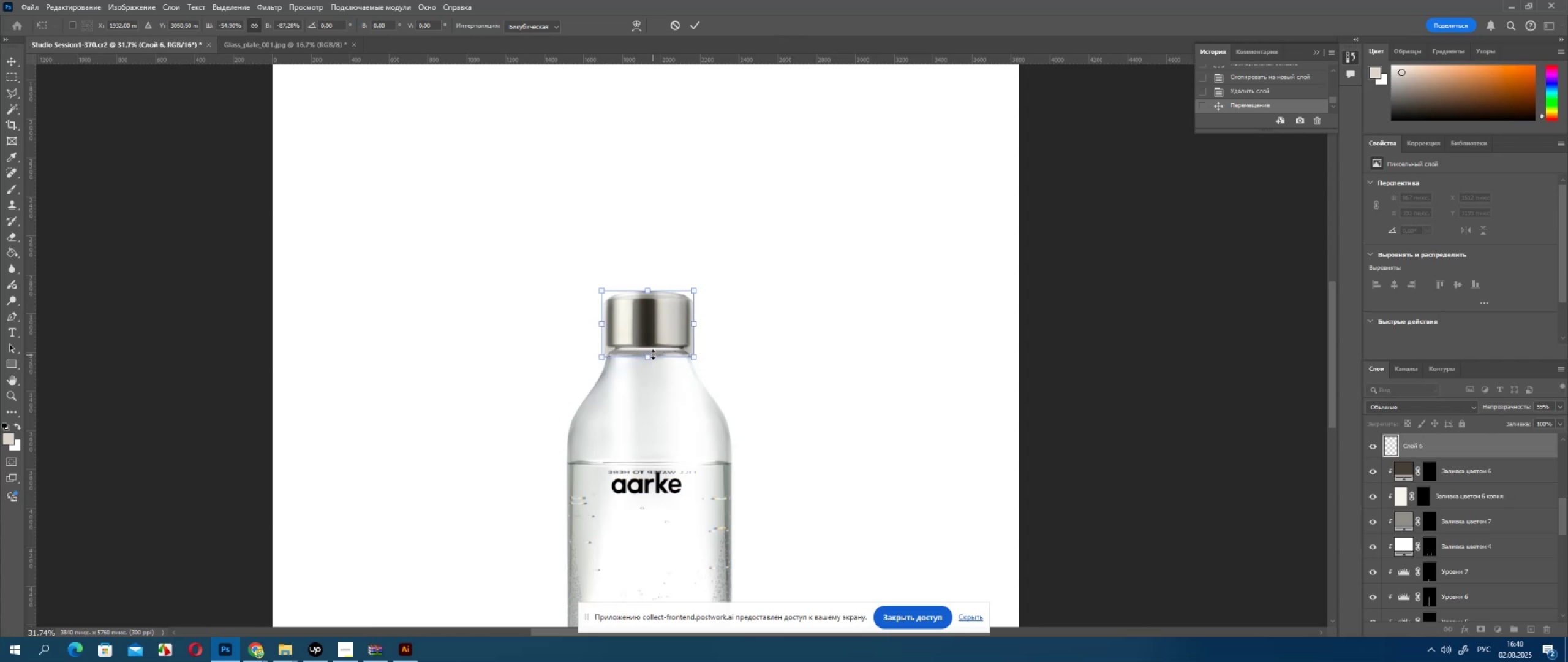 
key(Shift+ShiftLeft)
 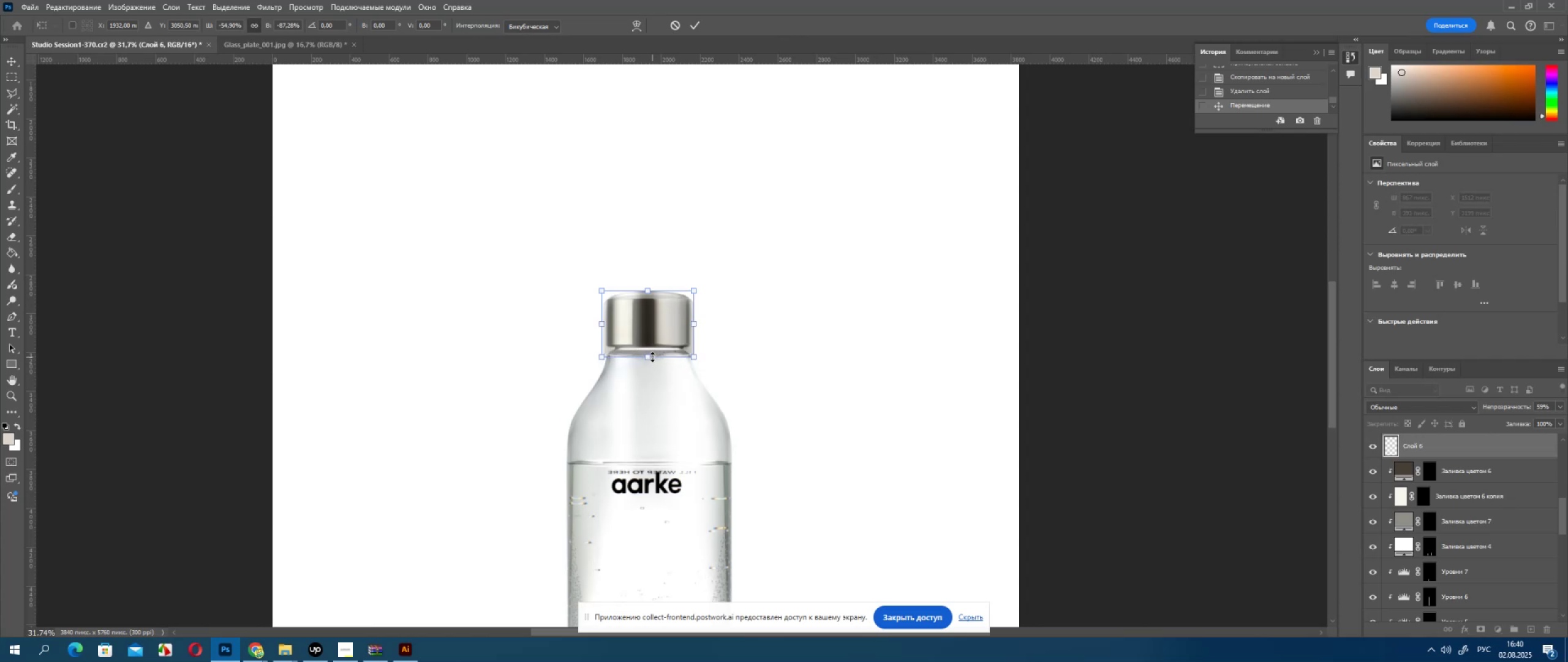 
key(Shift+ShiftLeft)
 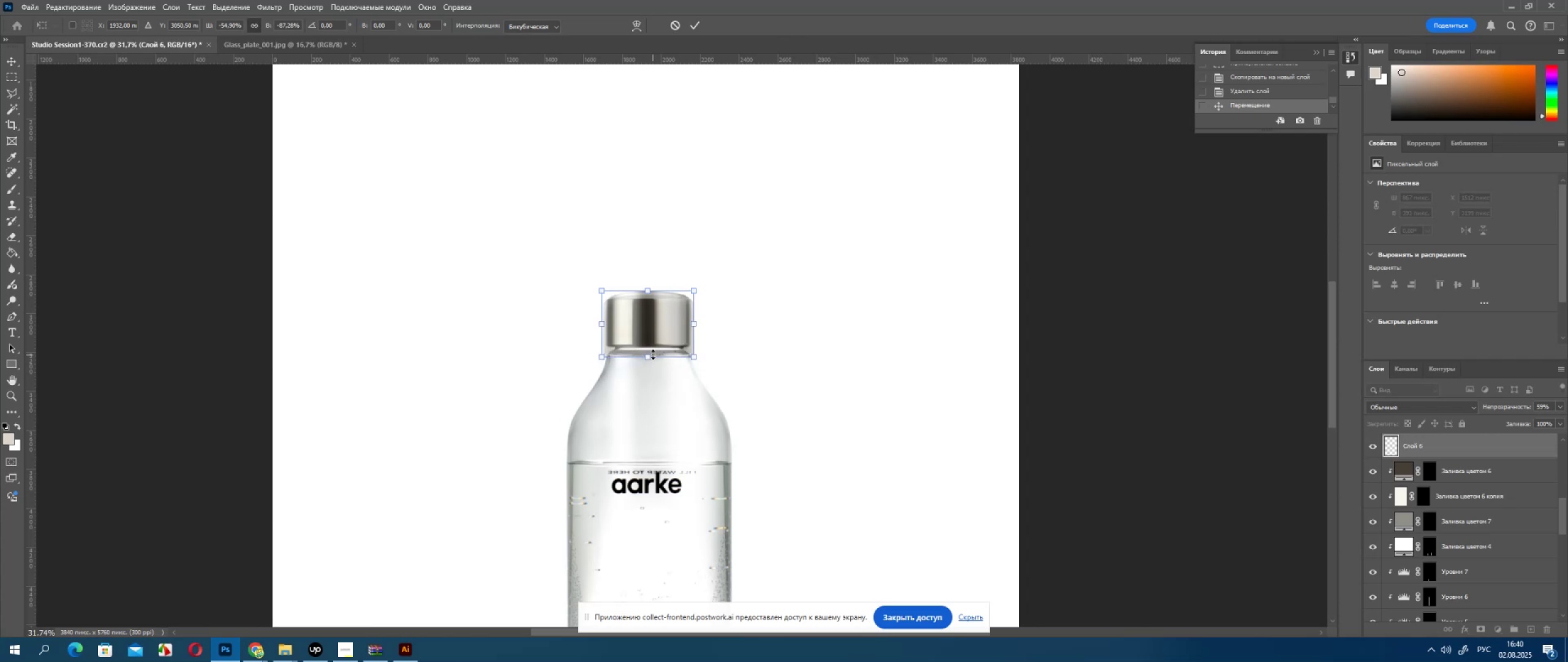 
key(Shift+ShiftLeft)
 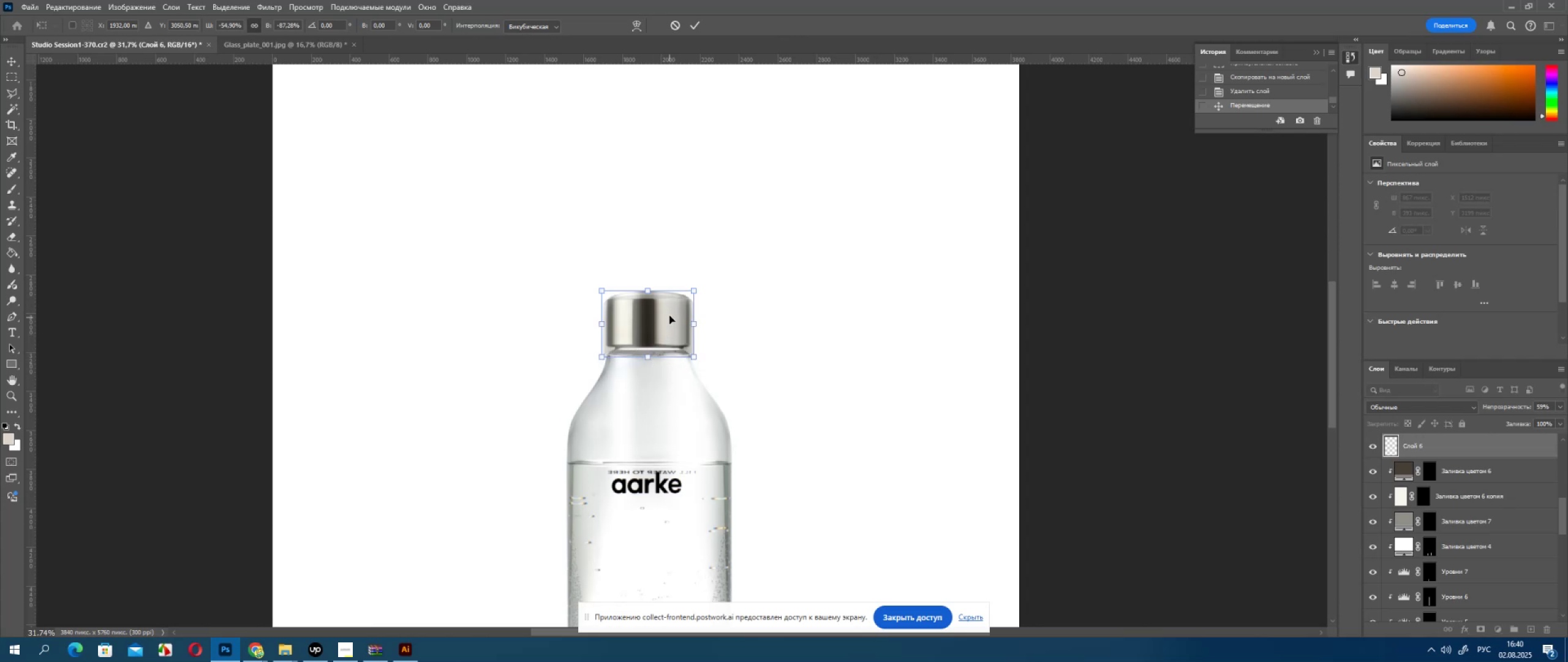 
key(ArrowDown)
 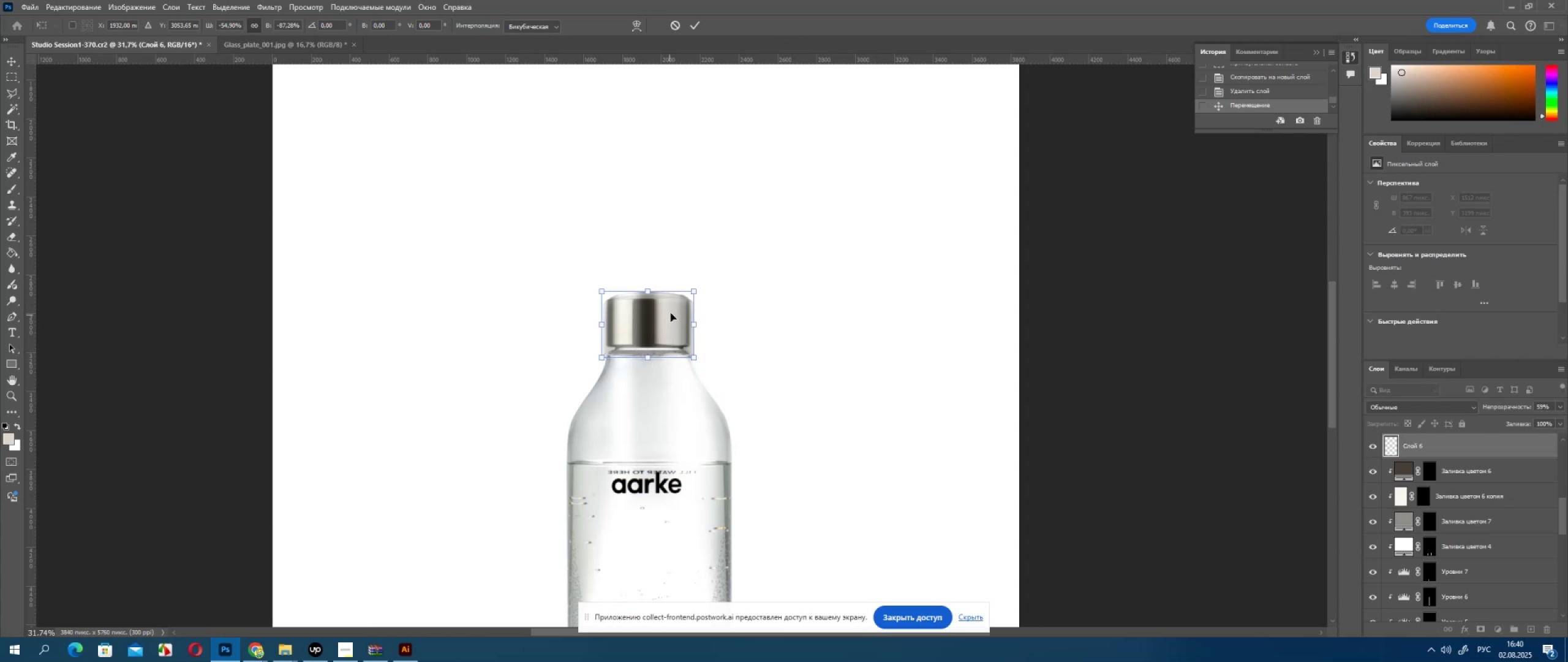 
key(ArrowDown)
 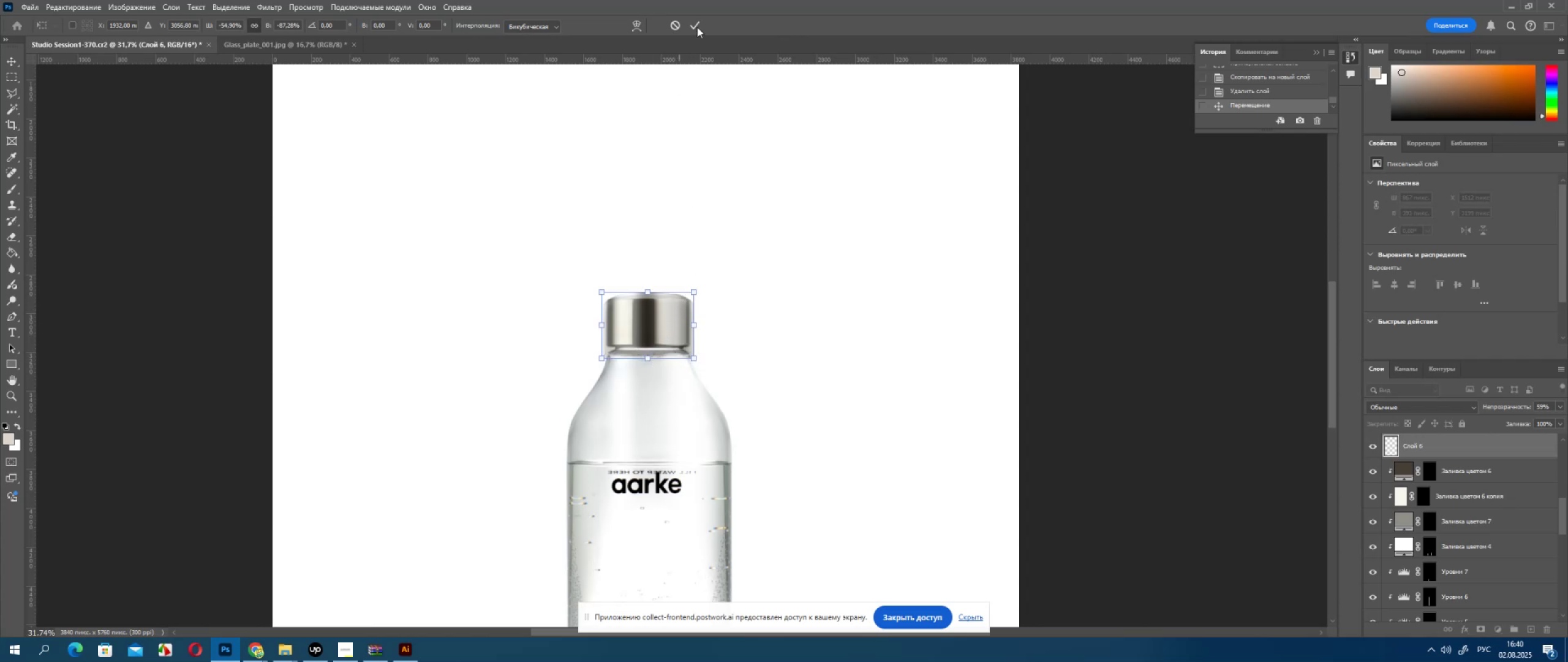 
left_click([698, 23])
 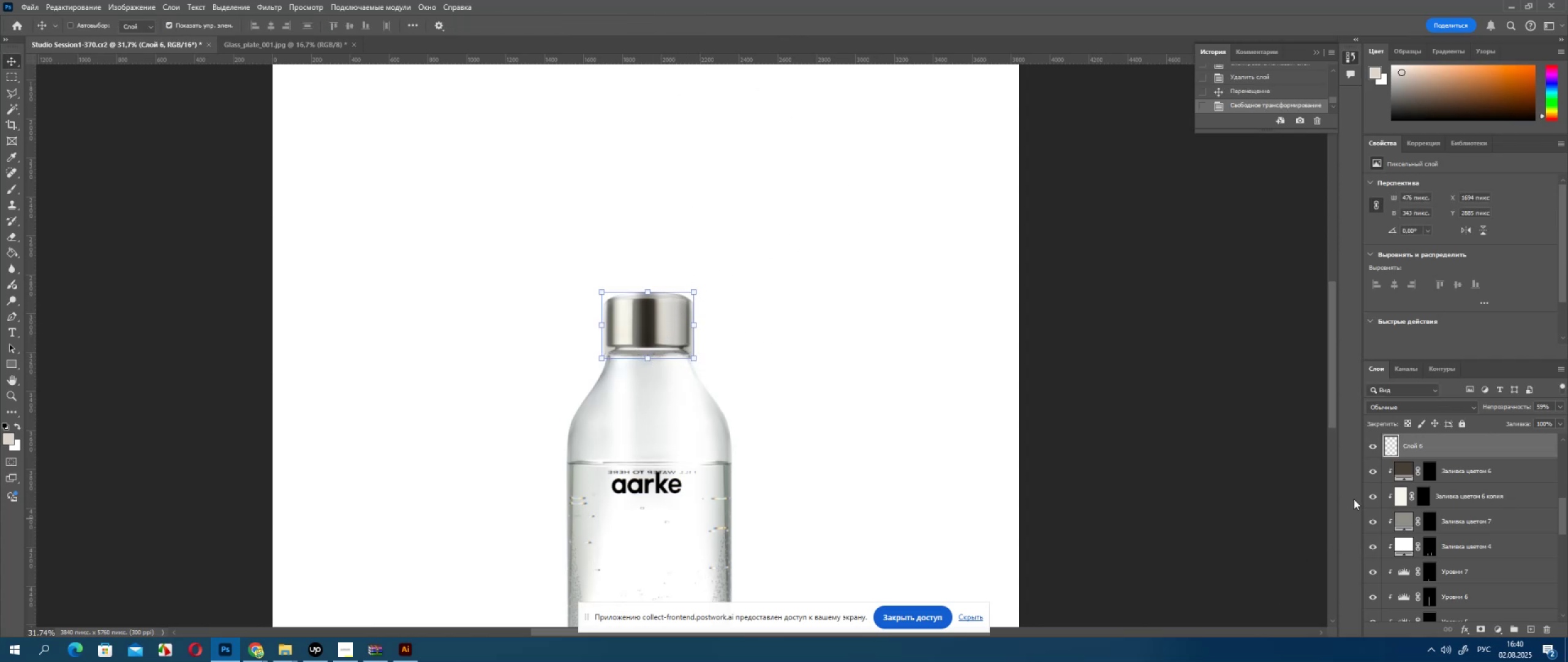 
hold_key(key=AltLeft, duration=0.44)
left_click([1401, 458])
 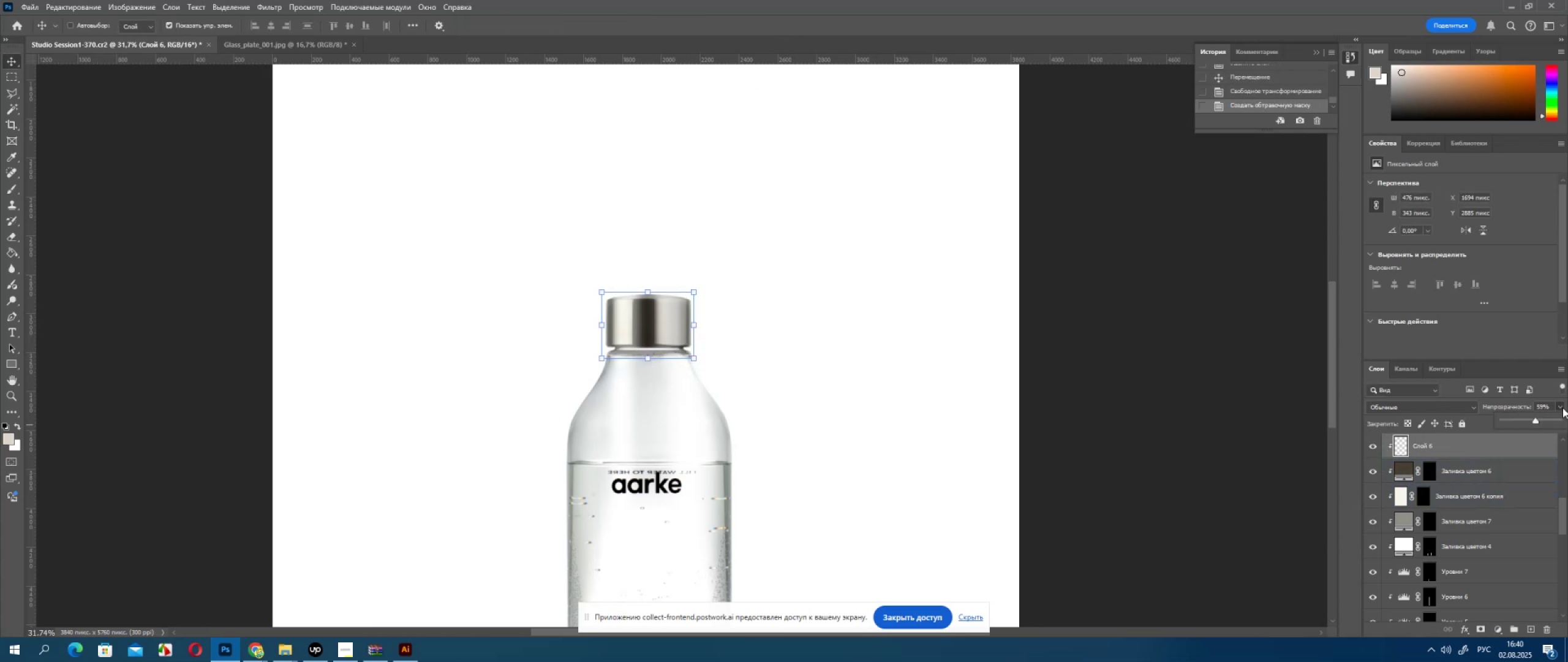 
left_click_drag(start_coordinate=[1536, 417], to_coordinate=[1567, 444])
 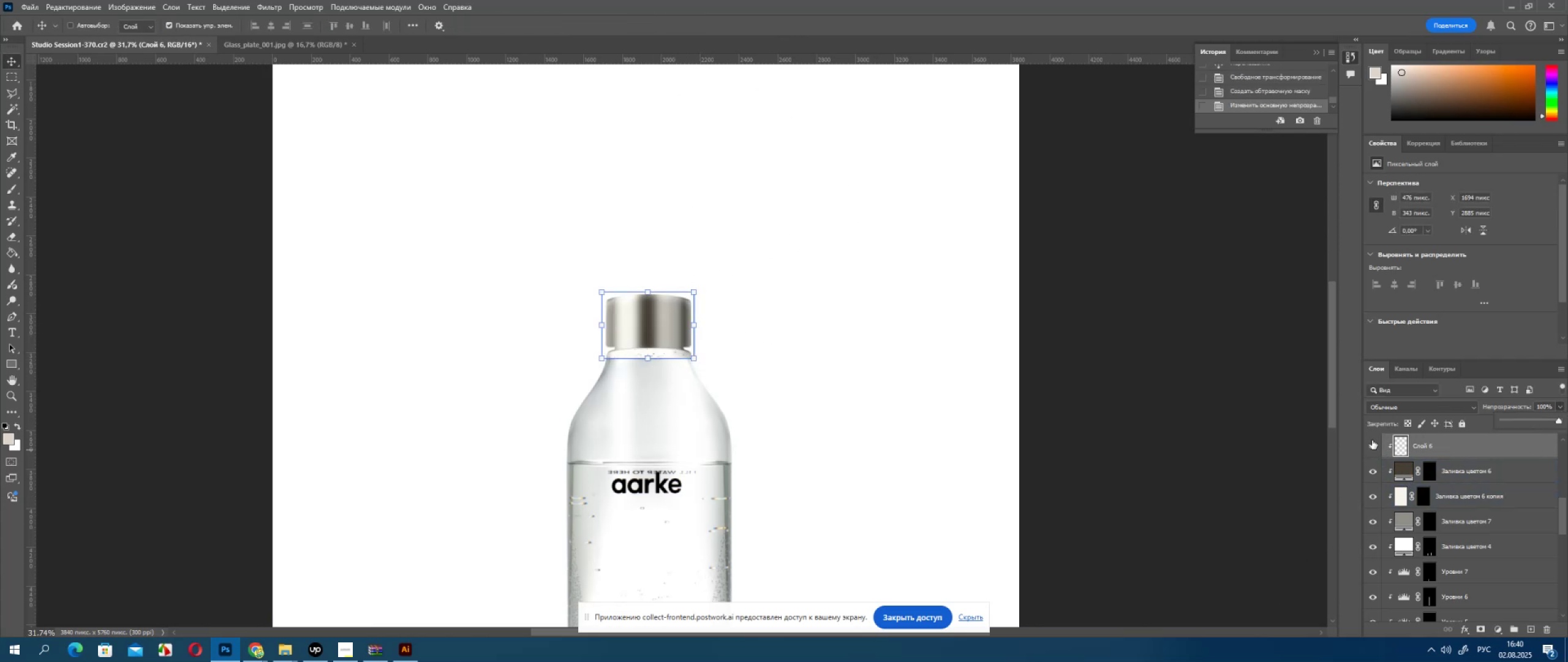 
left_click([1370, 442])
 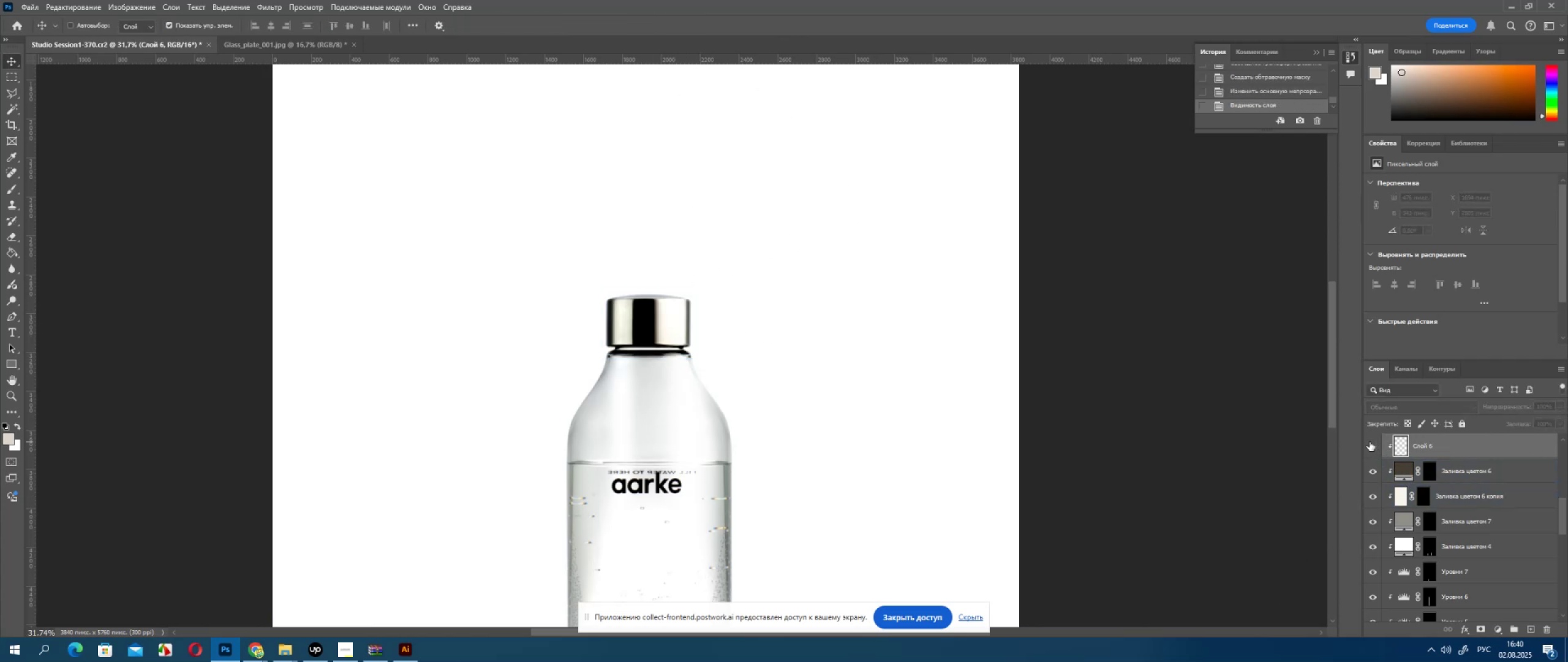 
left_click([1370, 442])
 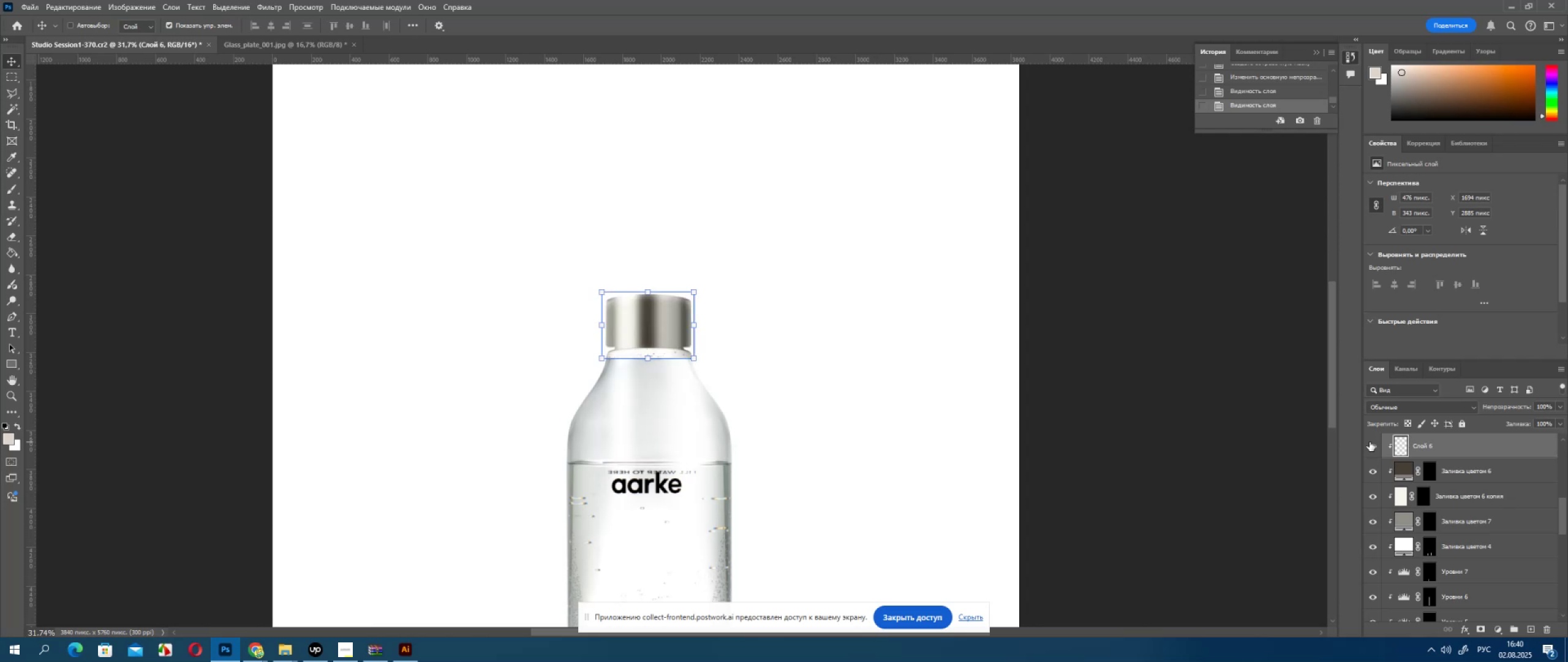 
double_click([1370, 442])
 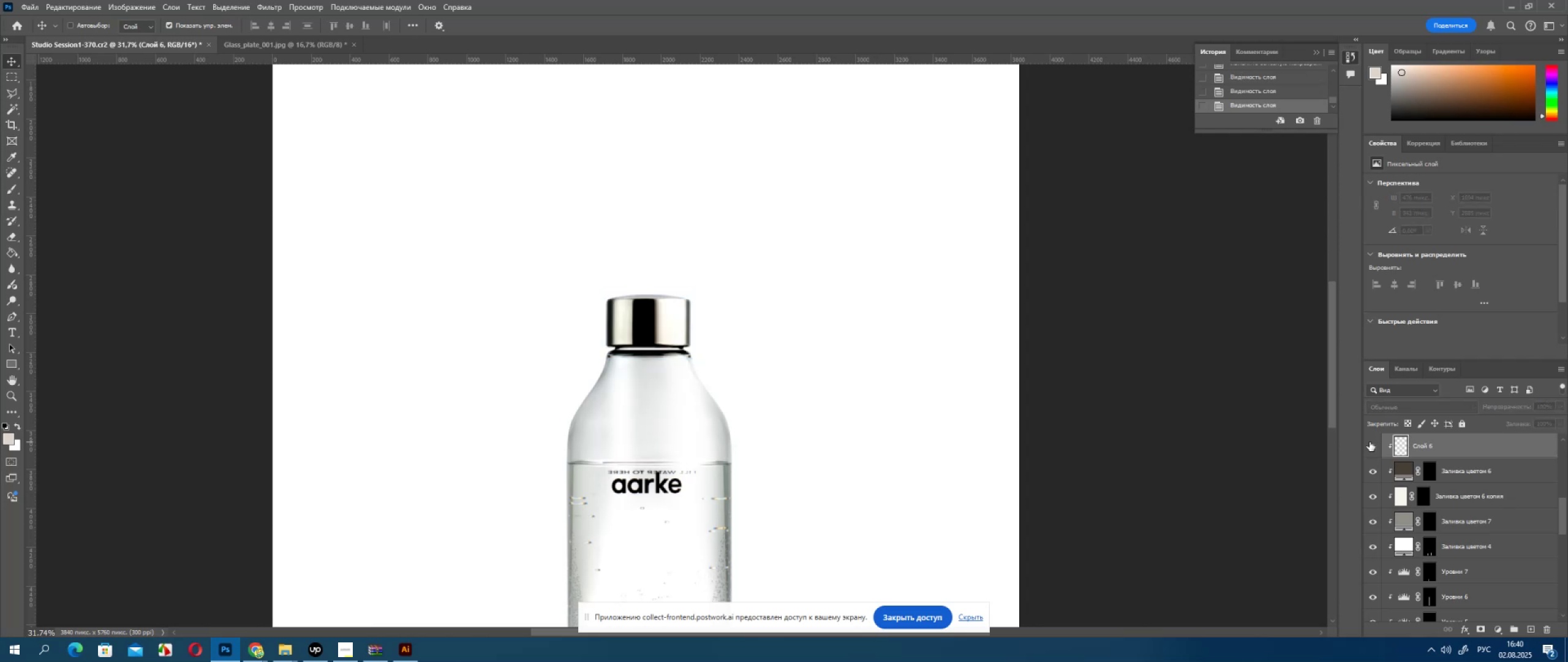 
triple_click([1370, 442])
 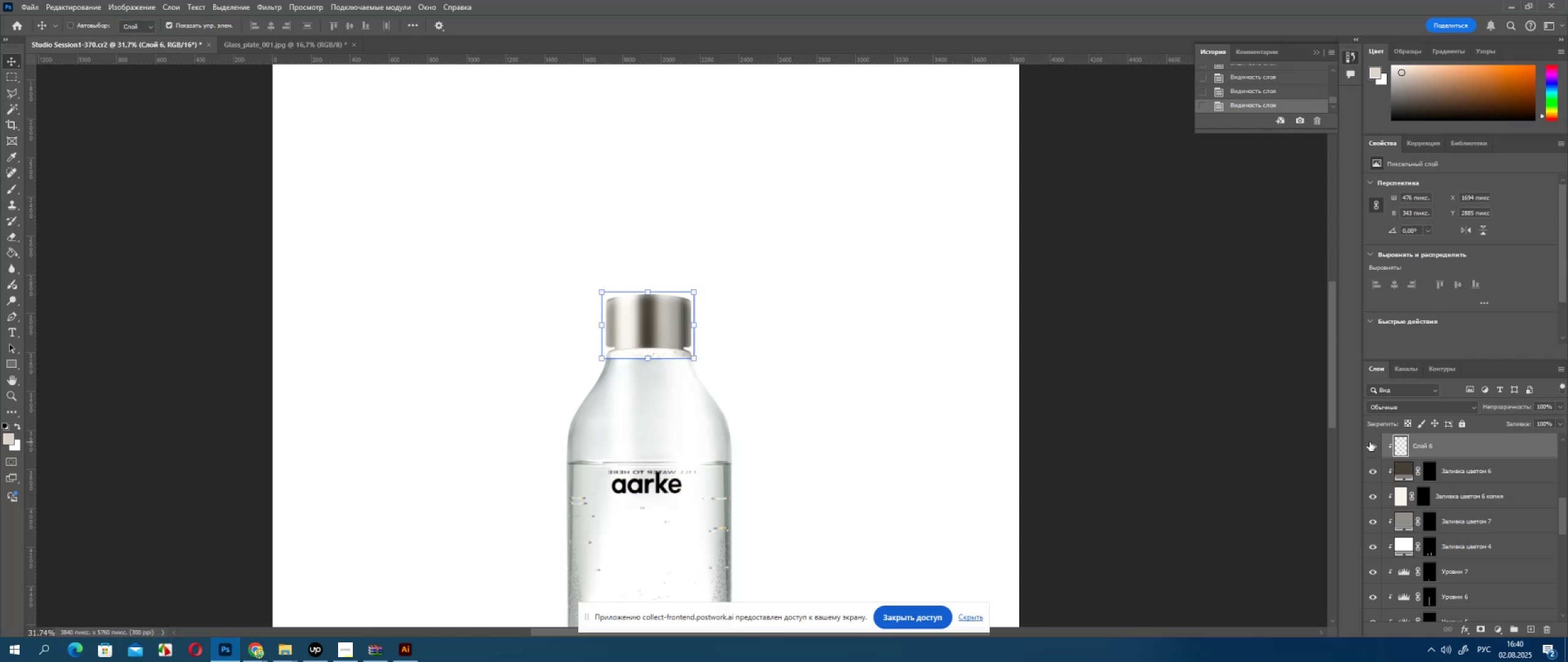 
left_click([1370, 442])
 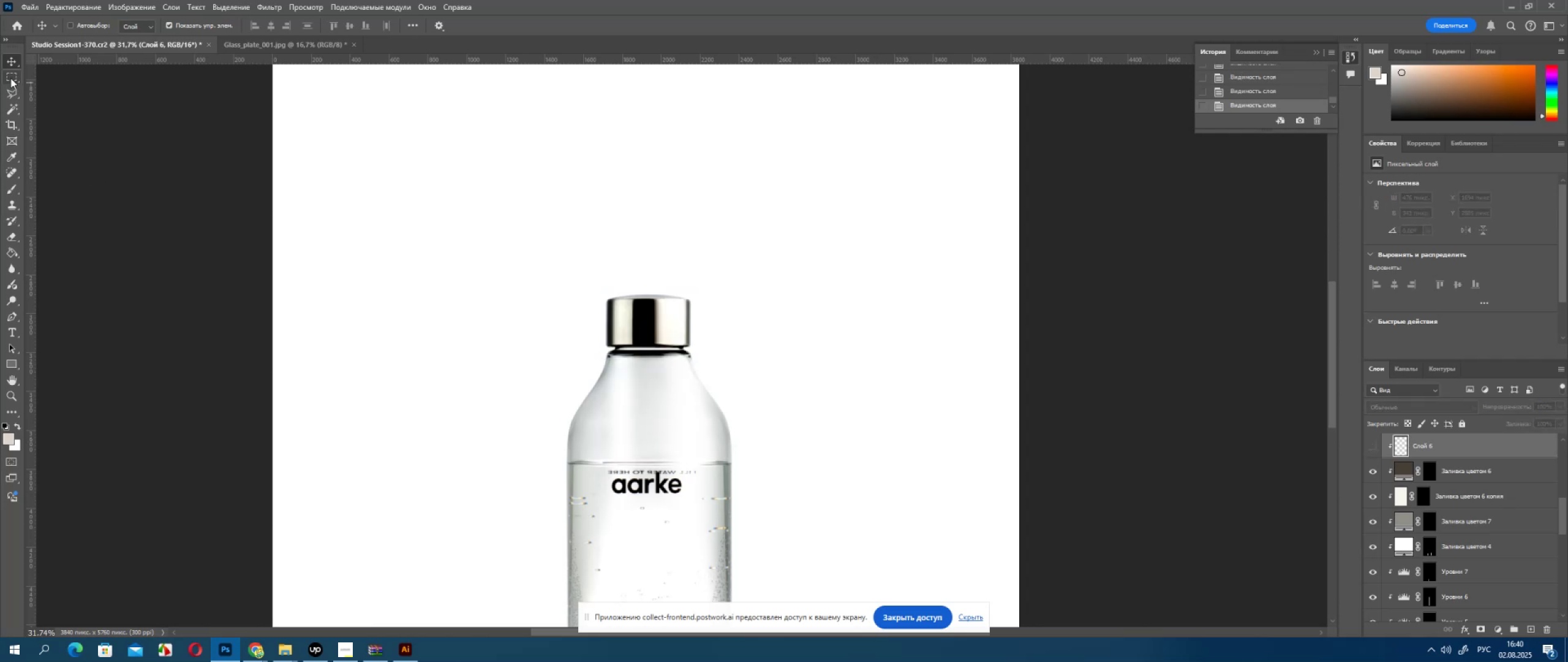 
hold_key(key=AltLeft, duration=0.67)
scroll: coordinate [642, 427], scroll_direction: up, amount: 9.0
 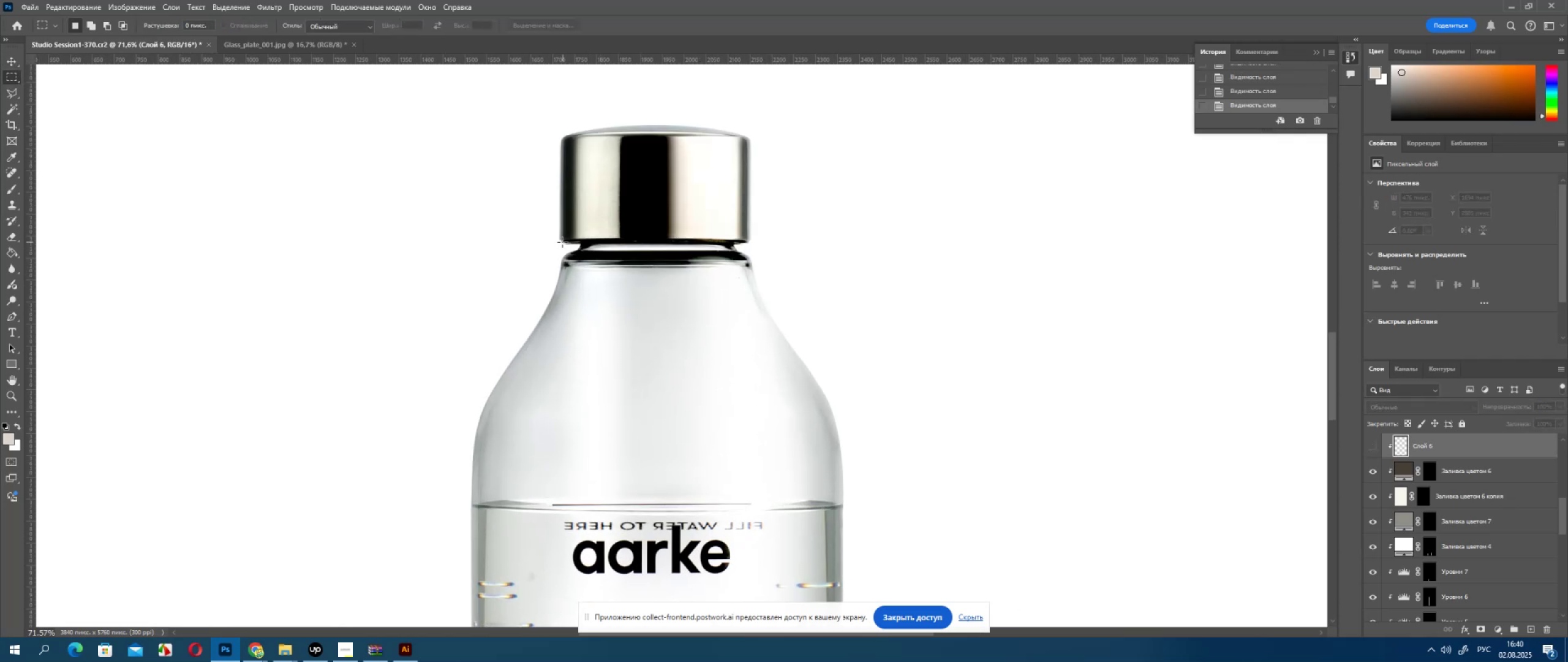 
left_click_drag(start_coordinate=[559, 241], to_coordinate=[791, 362])
 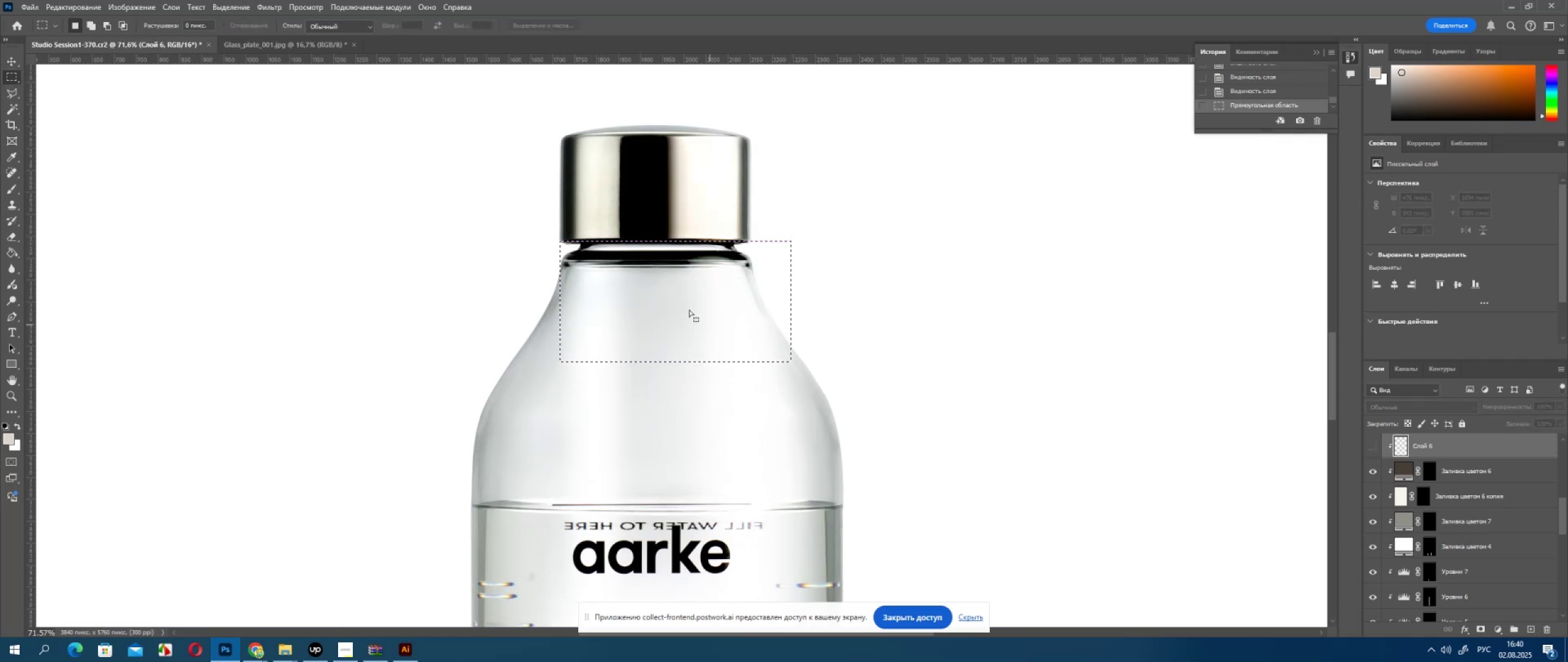 
scroll: coordinate [679, 295], scroll_direction: up, amount: 11.0
 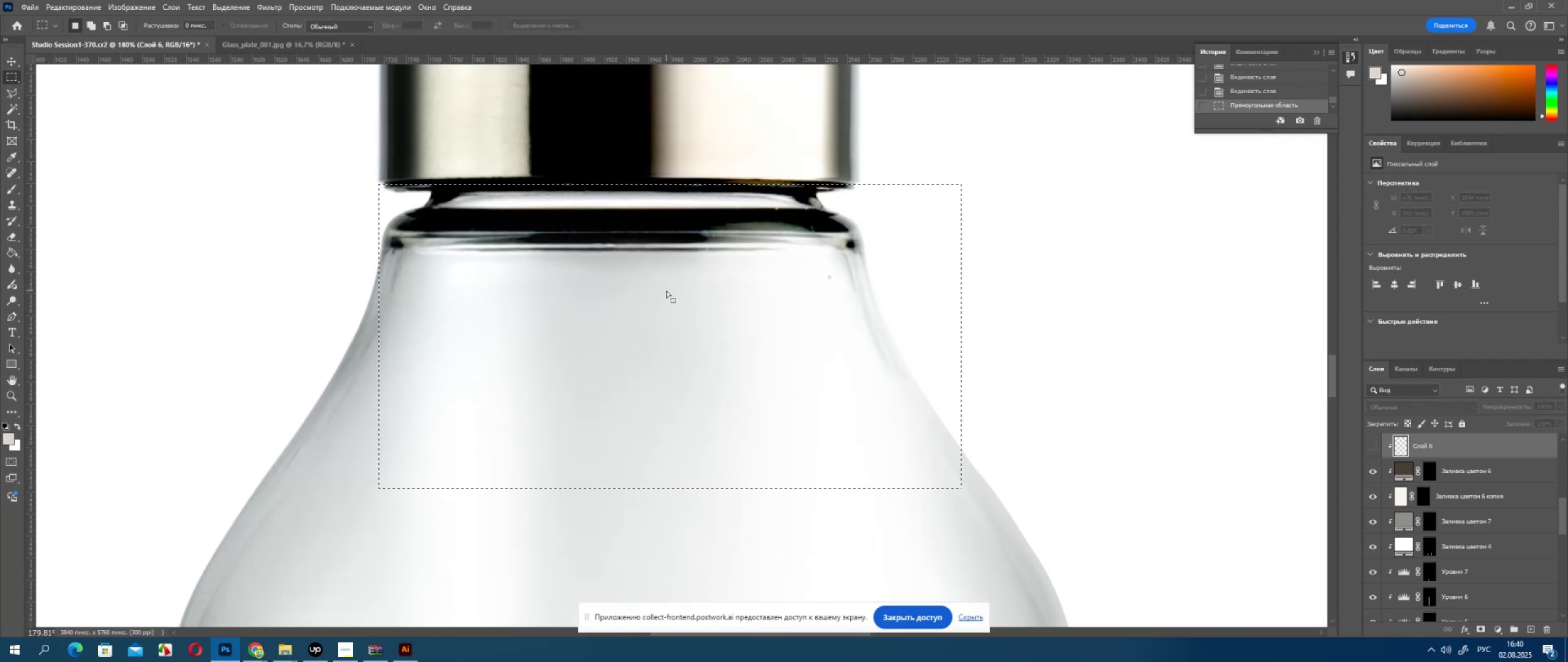 
hold_key(key=AltLeft, duration=0.47)
 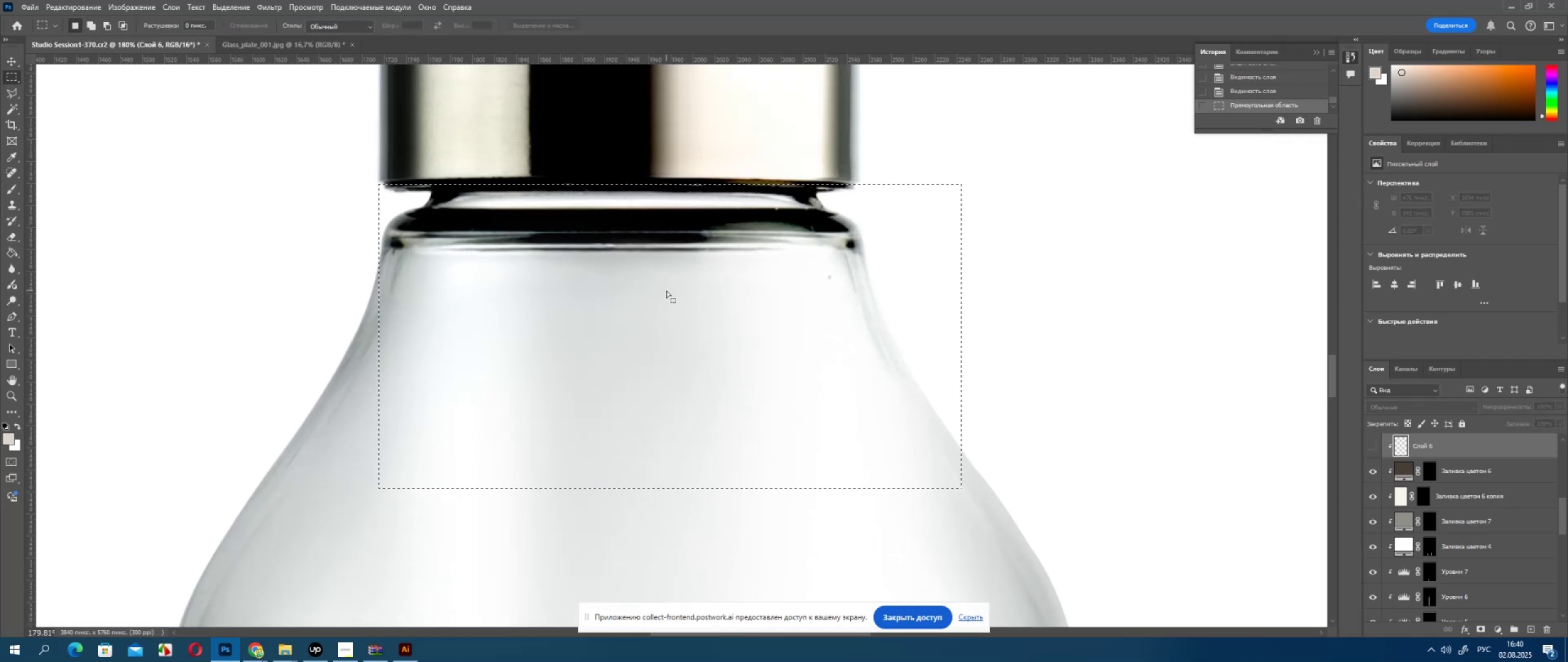 
left_click_drag(start_coordinate=[657, 291], to_coordinate=[652, 289])
 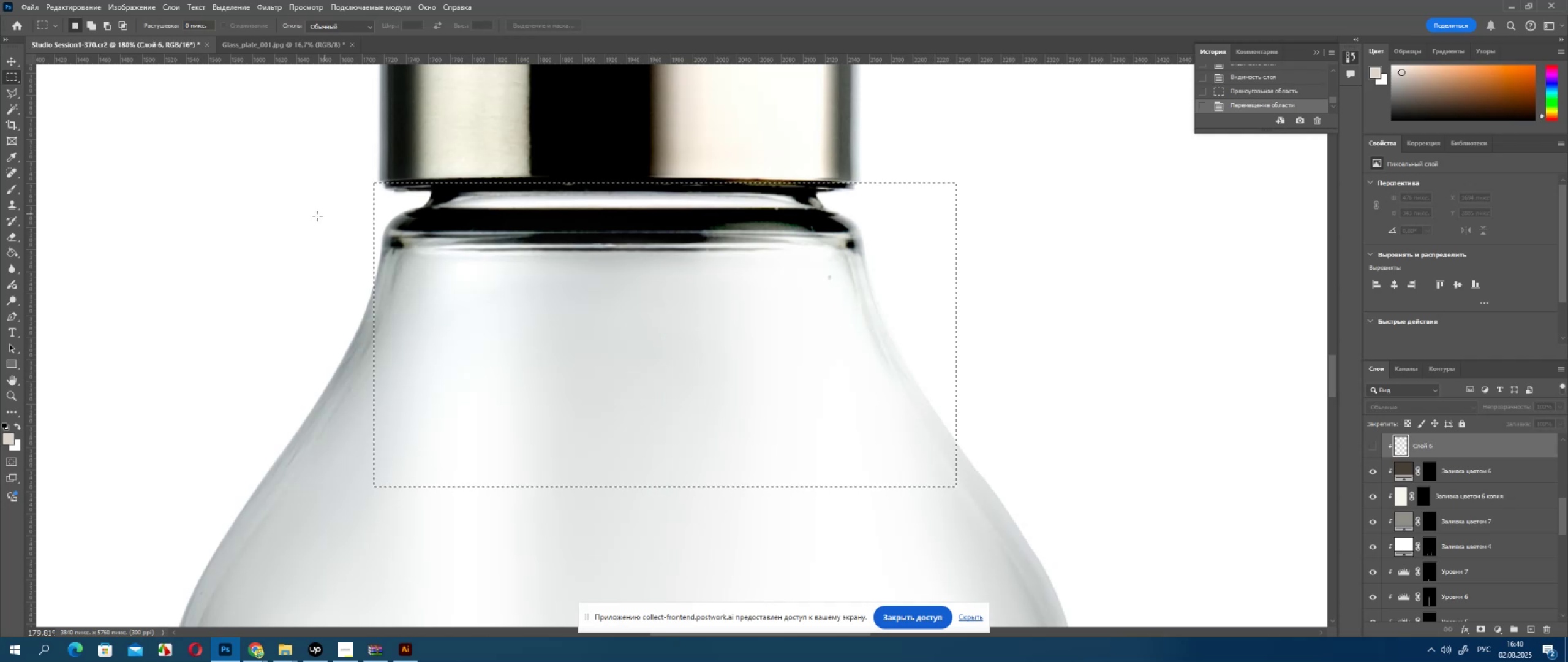 
double_click([315, 217])
 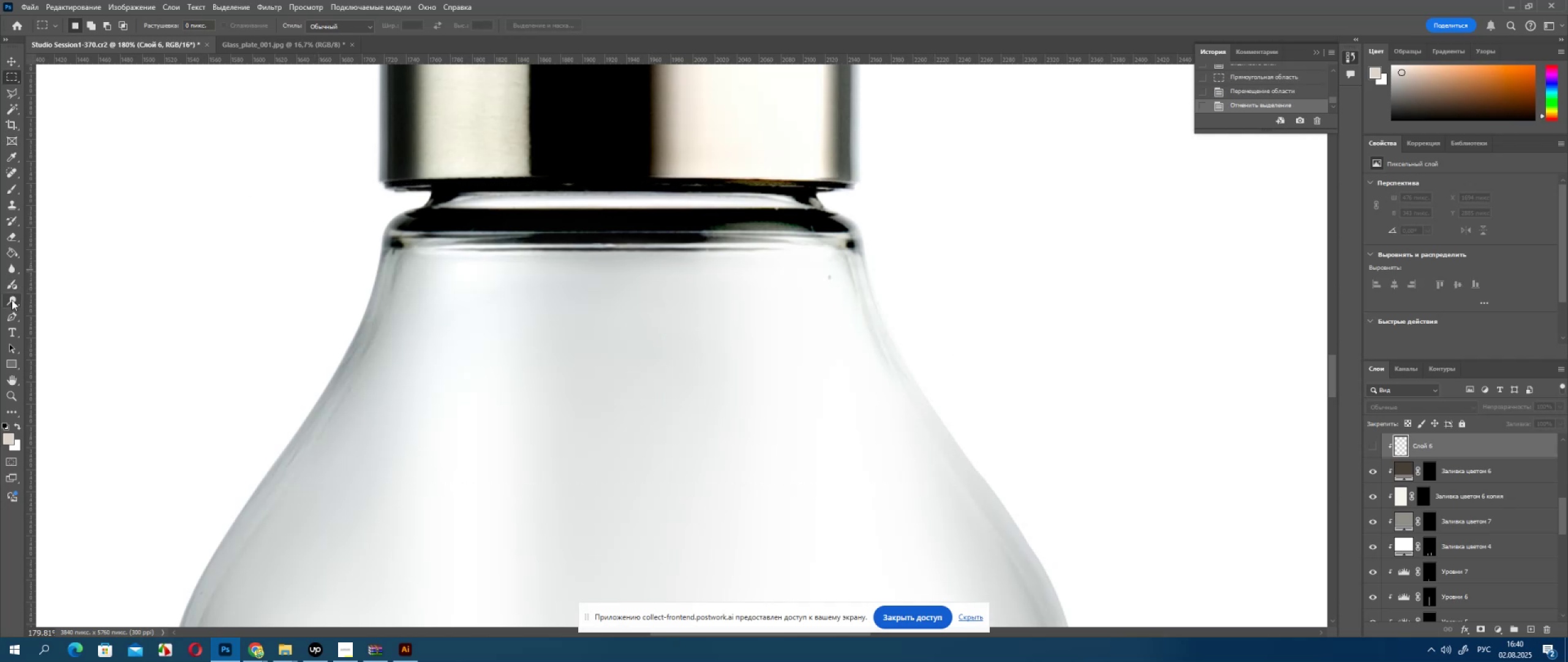 
key(Alt+AltLeft)
 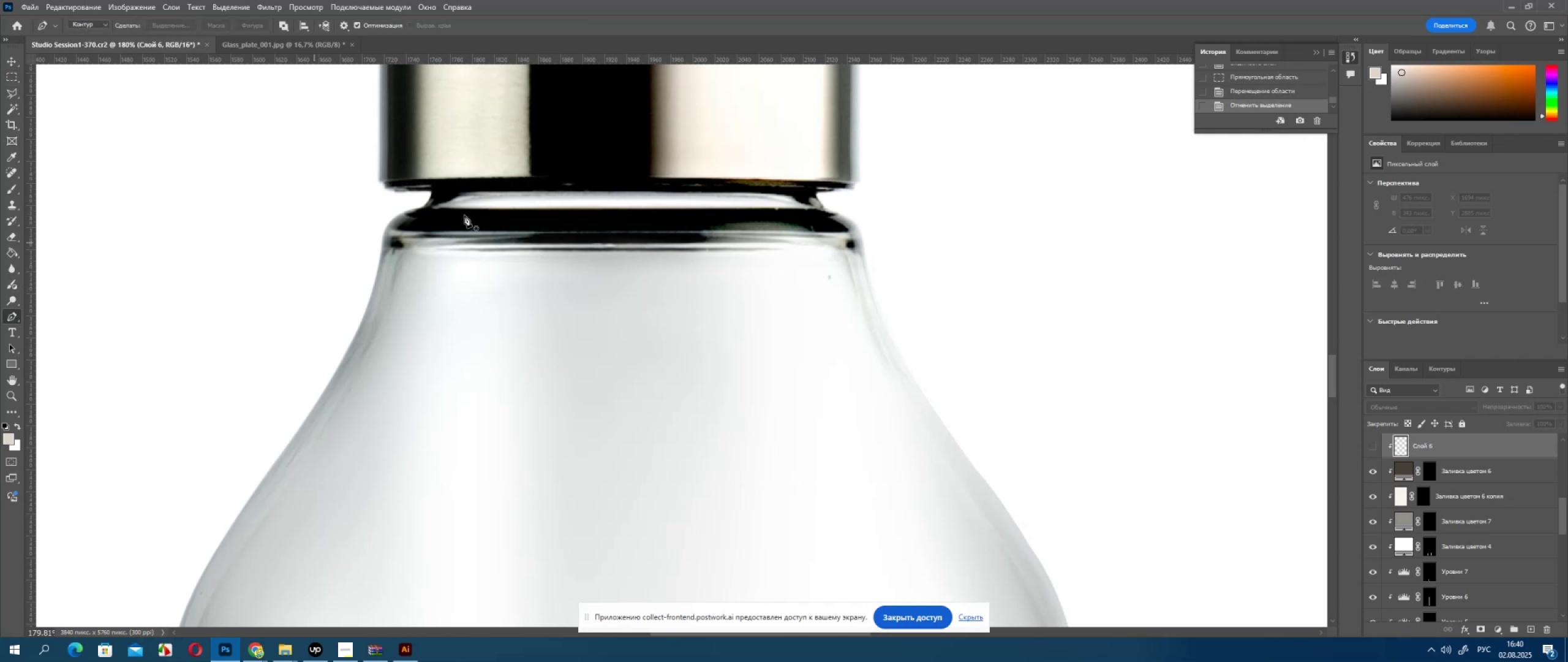 
scroll: coordinate [462, 215], scroll_direction: up, amount: 5.0
 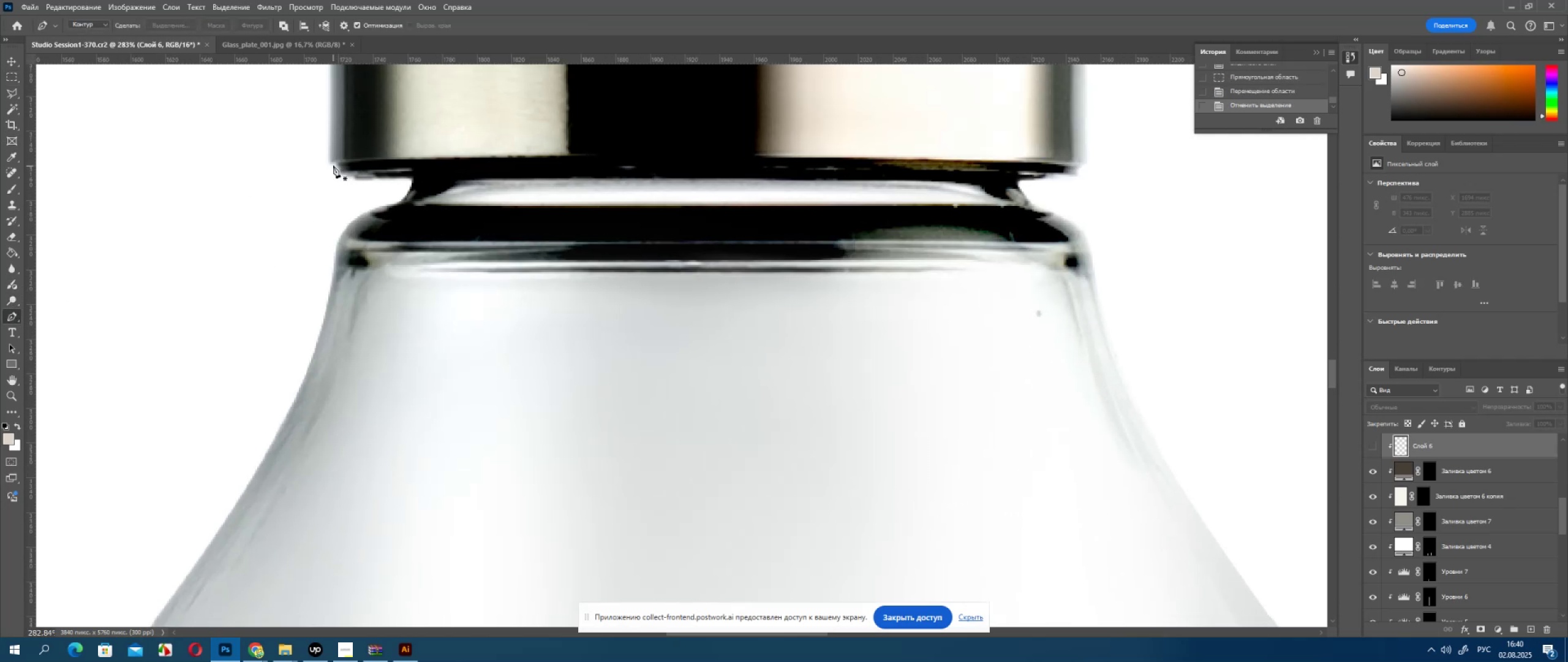 
left_click([334, 165])
 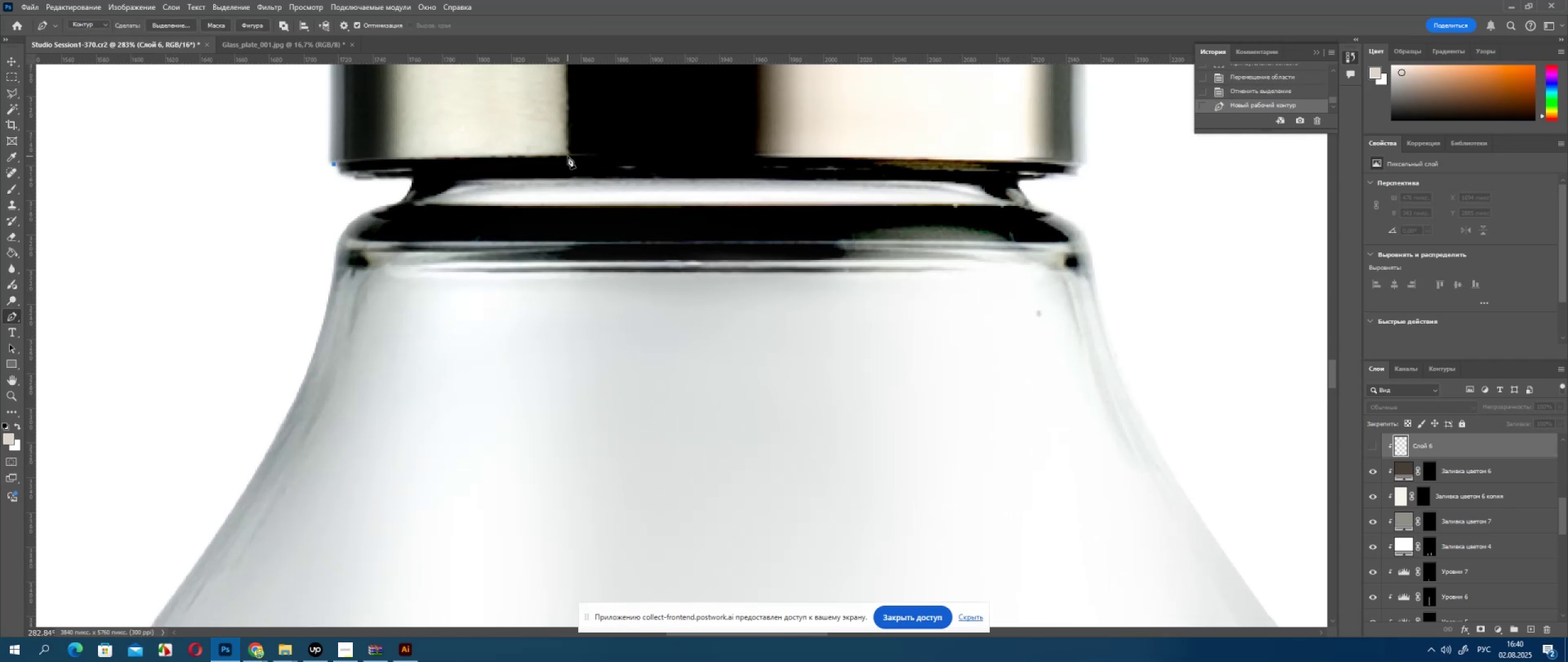 
left_click_drag(start_coordinate=[569, 156], to_coordinate=[756, 156])
 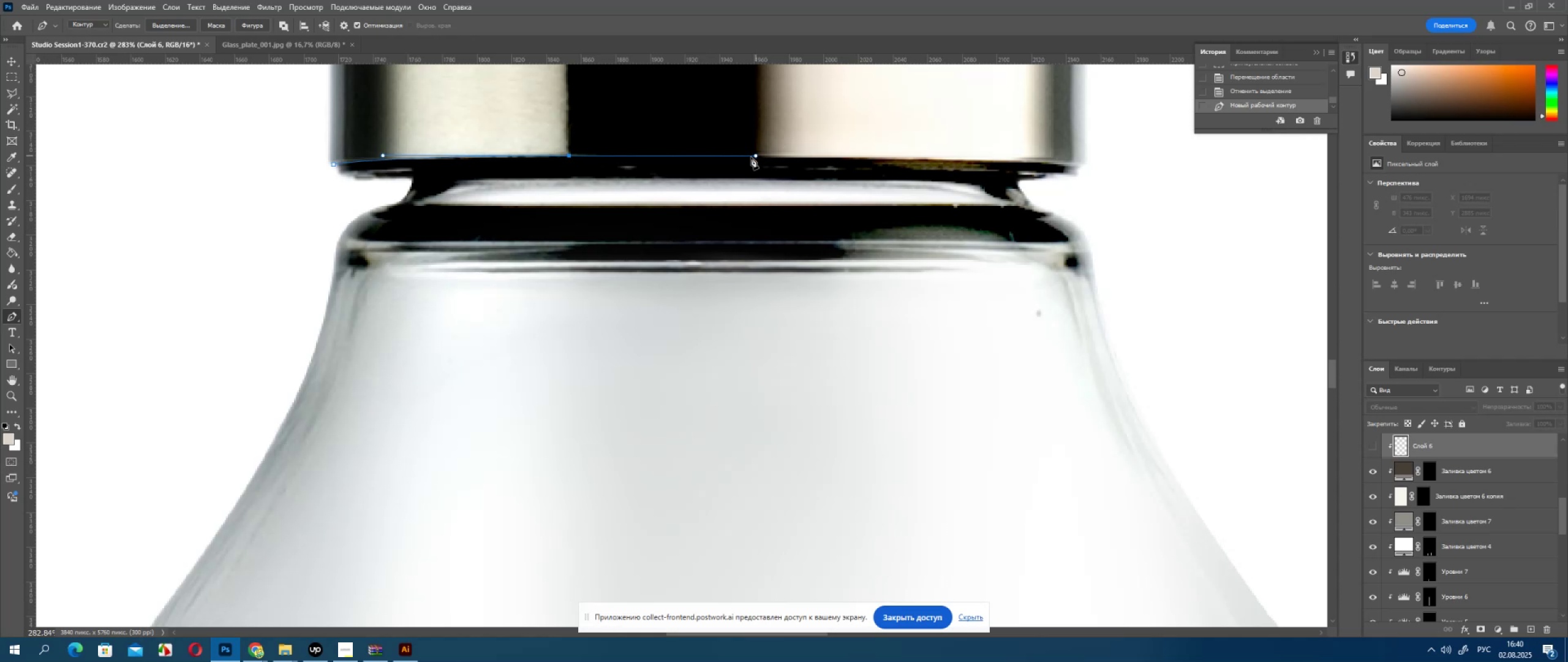 
hold_key(key=AltLeft, duration=0.99)
left_click([567, 156])
 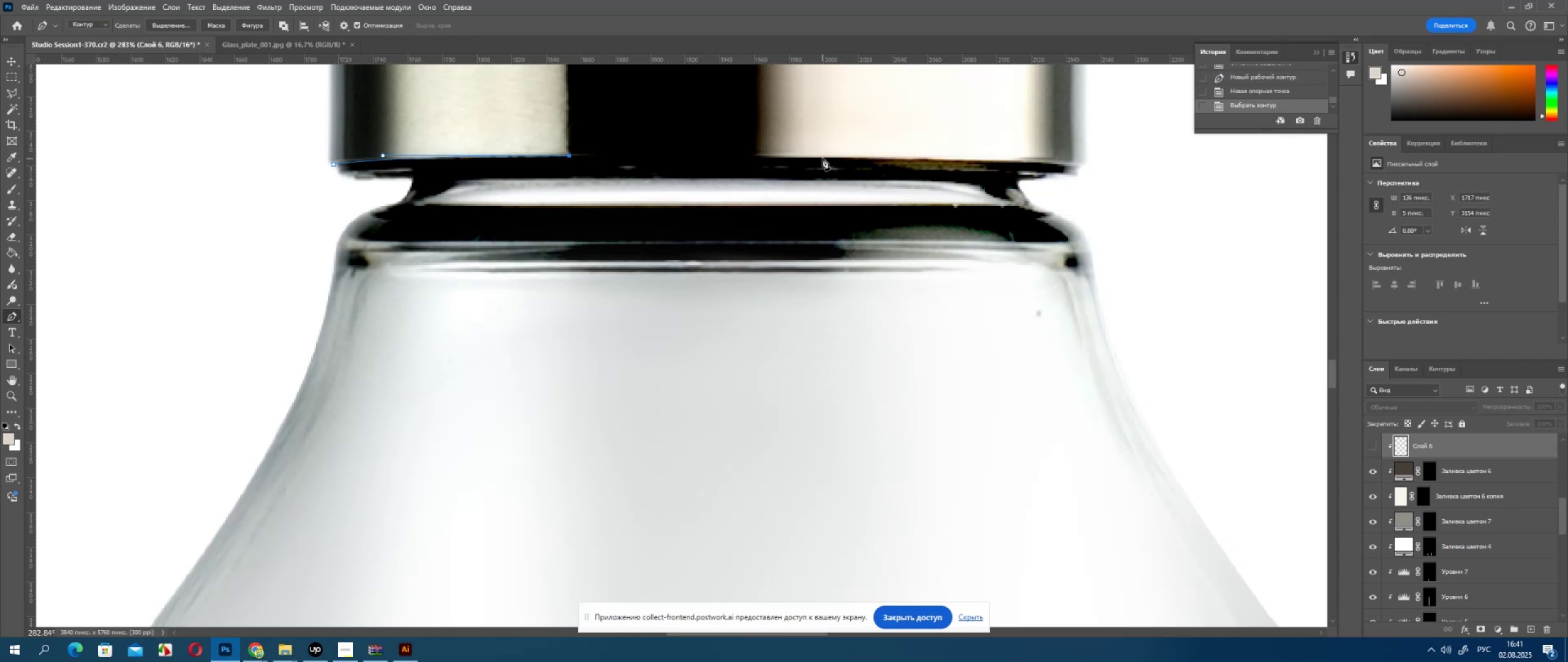 
left_click_drag(start_coordinate=[823, 158], to_coordinate=[943, 166])
 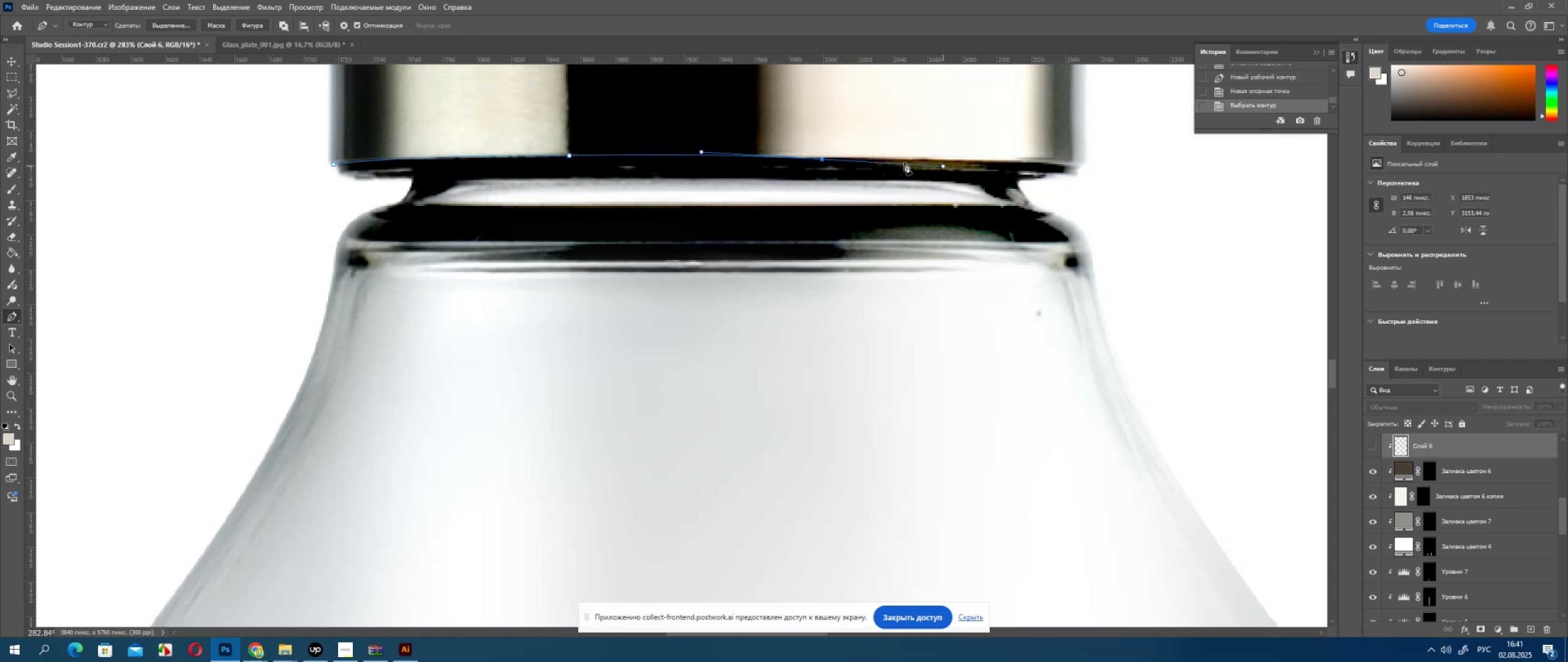 
hold_key(key=AltLeft, duration=0.79)
left_click([823, 159])
 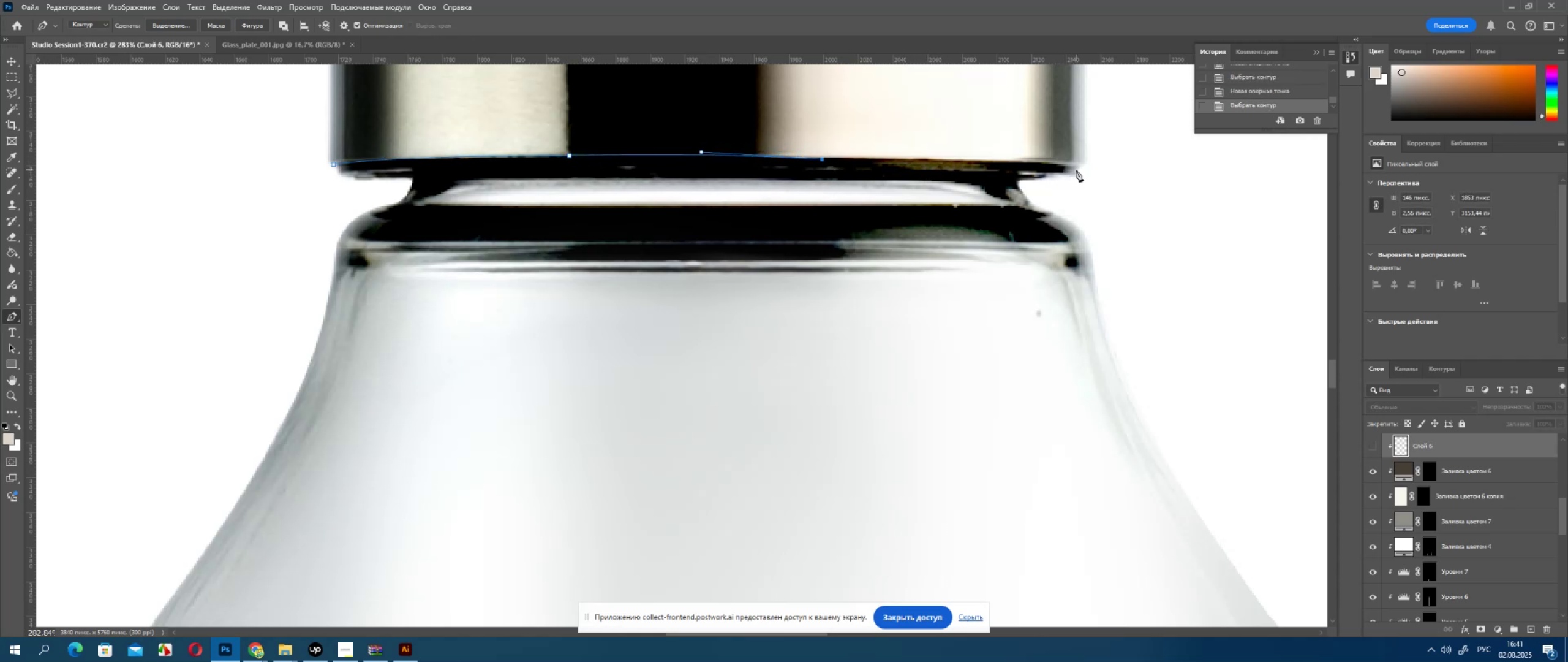 
left_click_drag(start_coordinate=[1076, 169], to_coordinate=[1088, 182])
 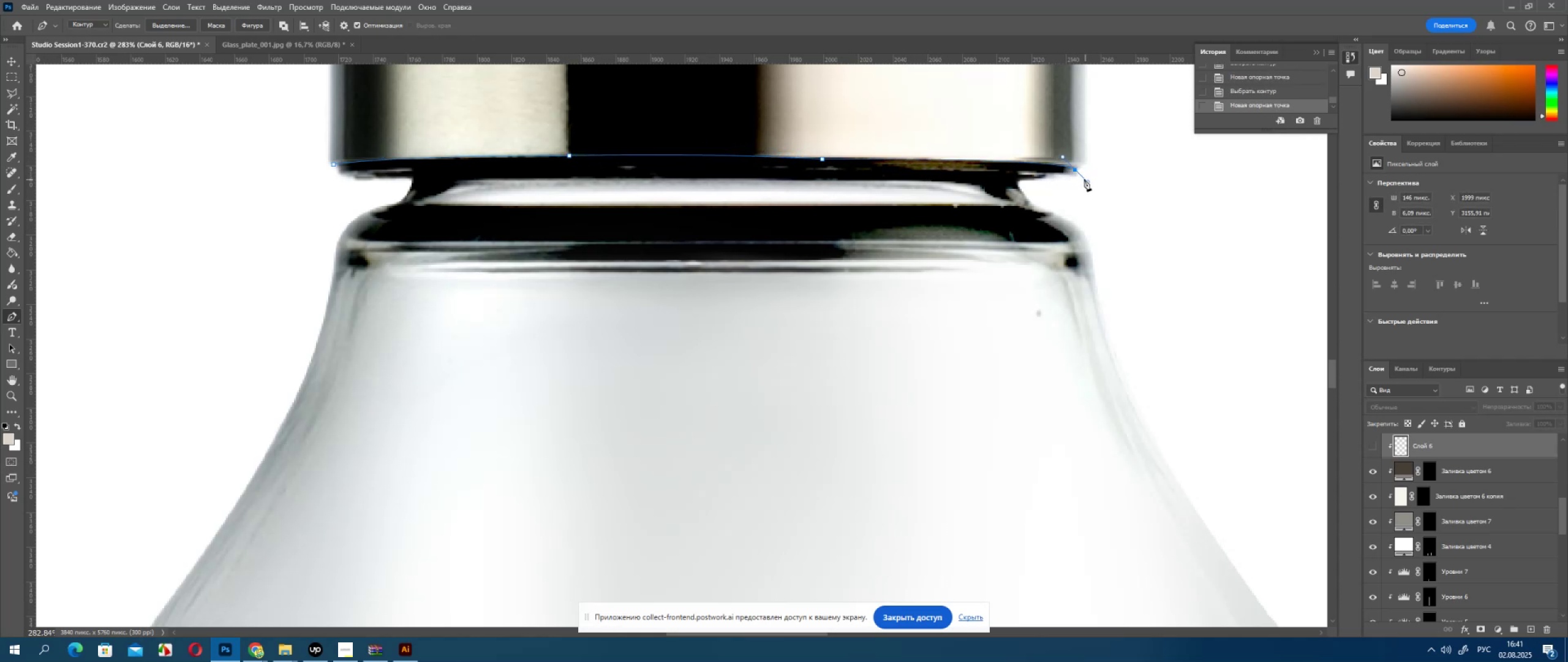 
hold_key(key=AltLeft, duration=0.75)
left_click([1076, 170])
 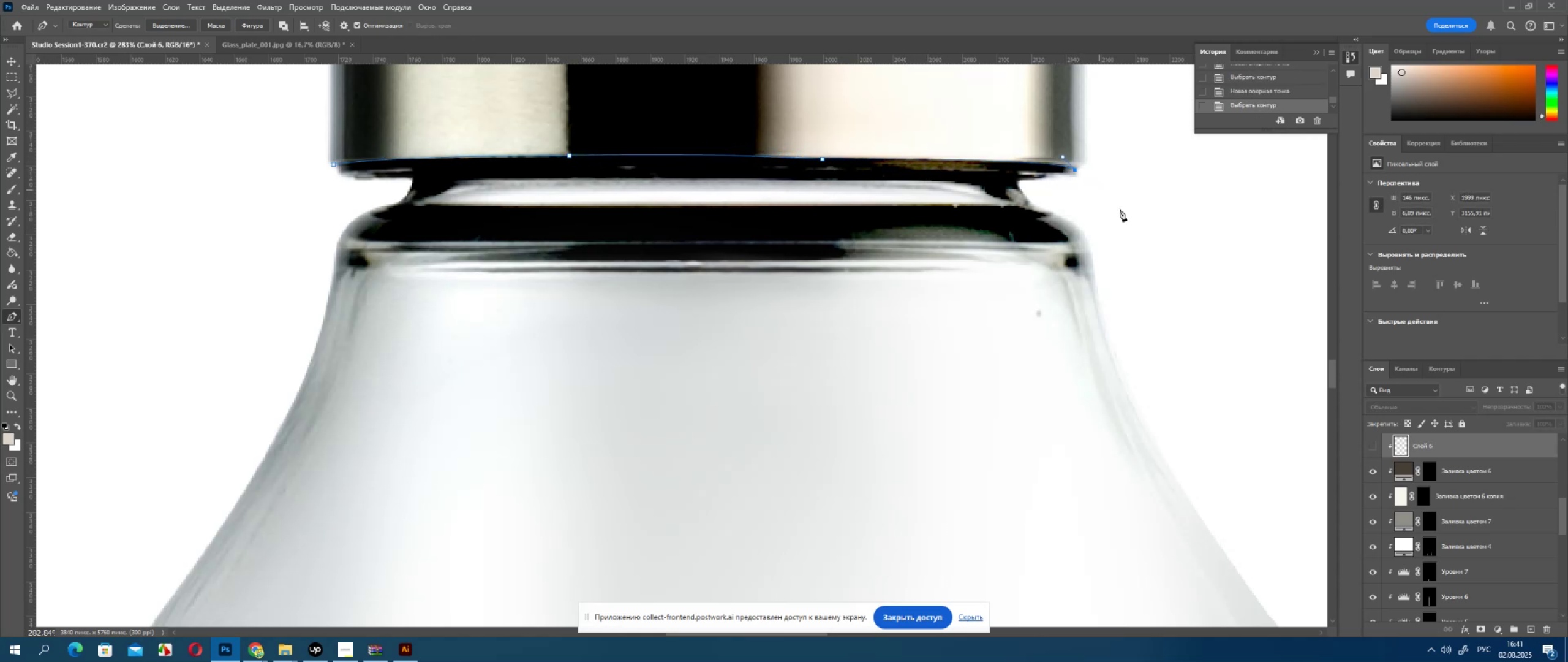 
left_click_drag(start_coordinate=[1150, 229], to_coordinate=[1152, 234])
 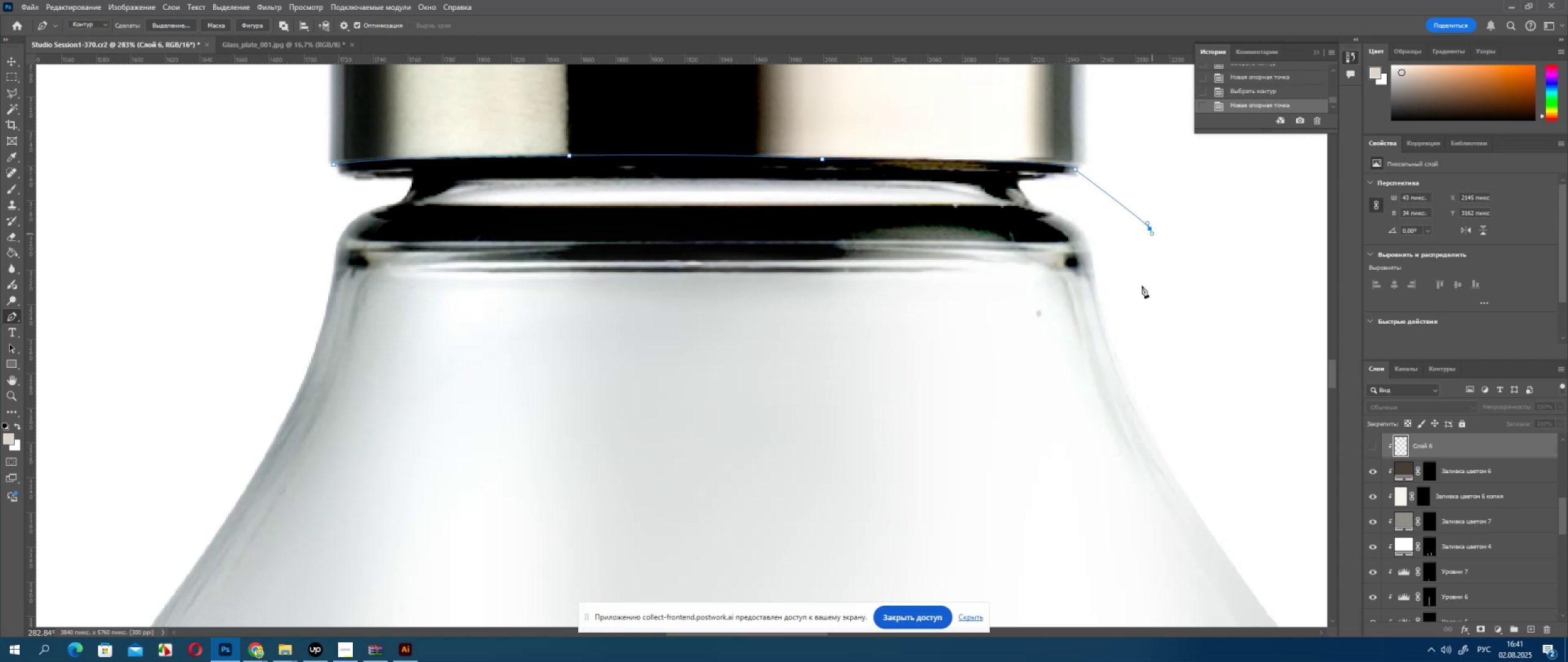 
left_click_drag(start_coordinate=[1110, 322], to_coordinate=[1007, 349])
 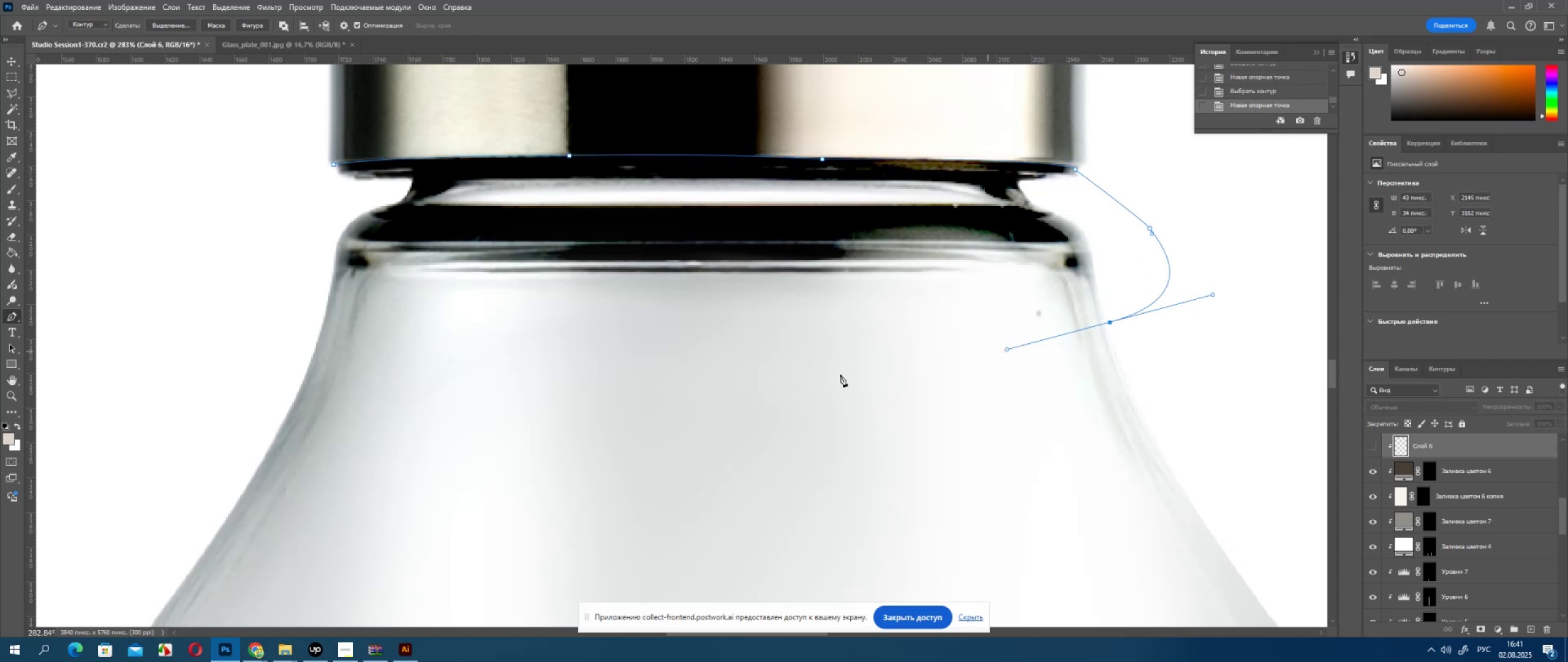 
left_click_drag(start_coordinate=[802, 382], to_coordinate=[560, 379])
 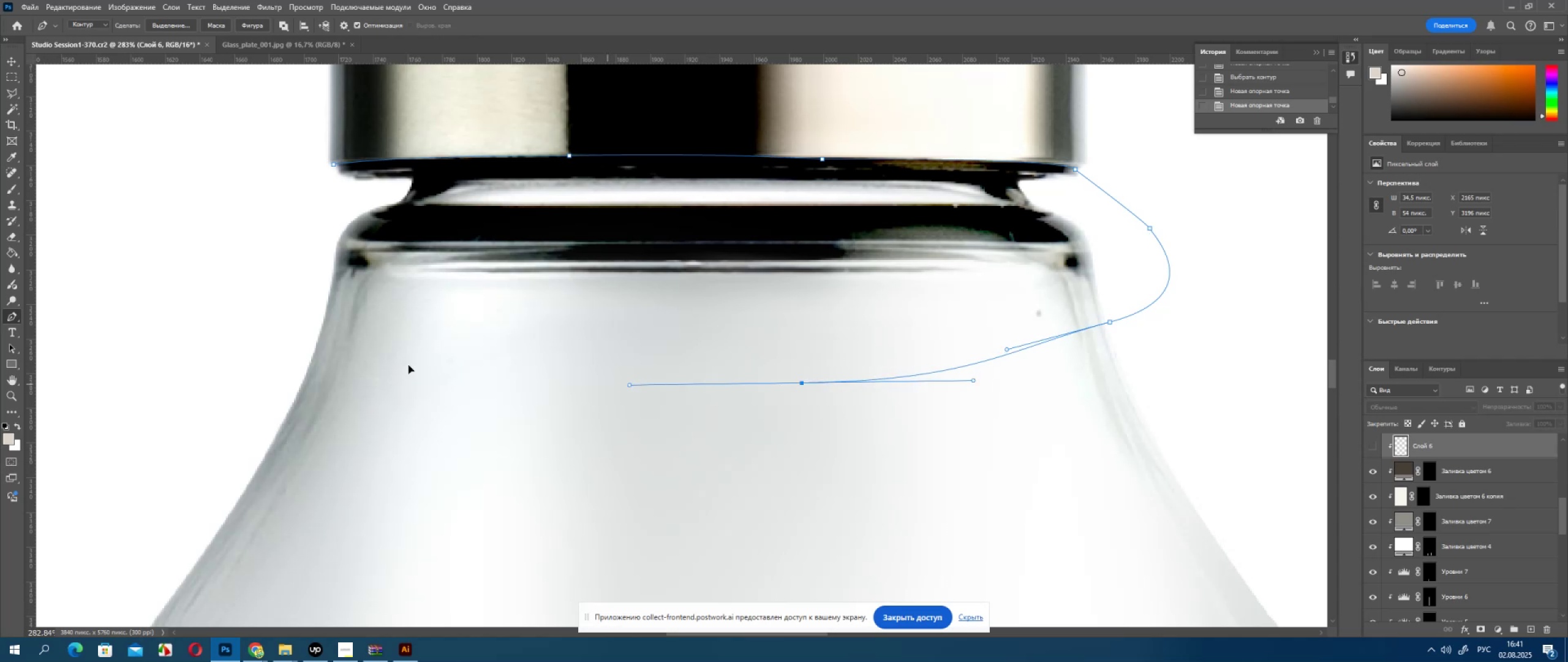 
left_click_drag(start_coordinate=[342, 370], to_coordinate=[271, 343])
 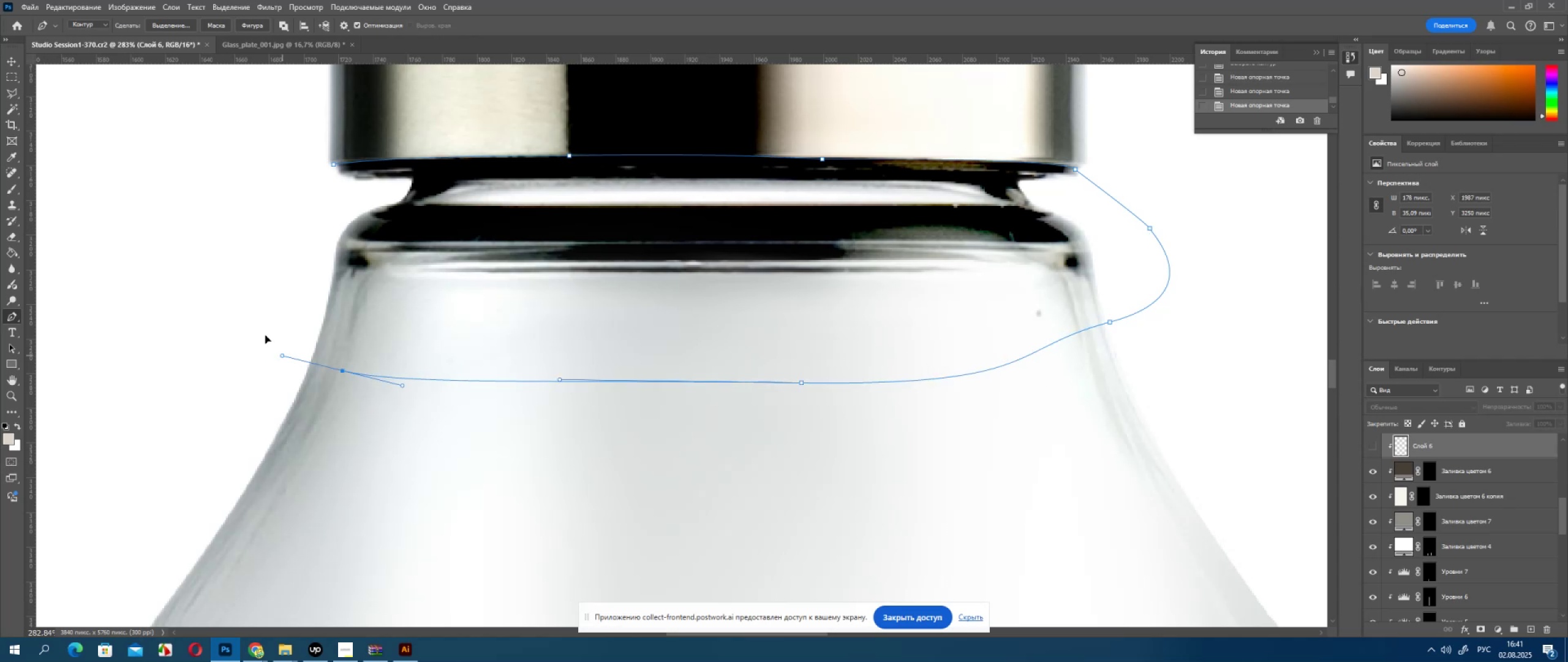 
left_click_drag(start_coordinate=[260, 329], to_coordinate=[255, 269])
 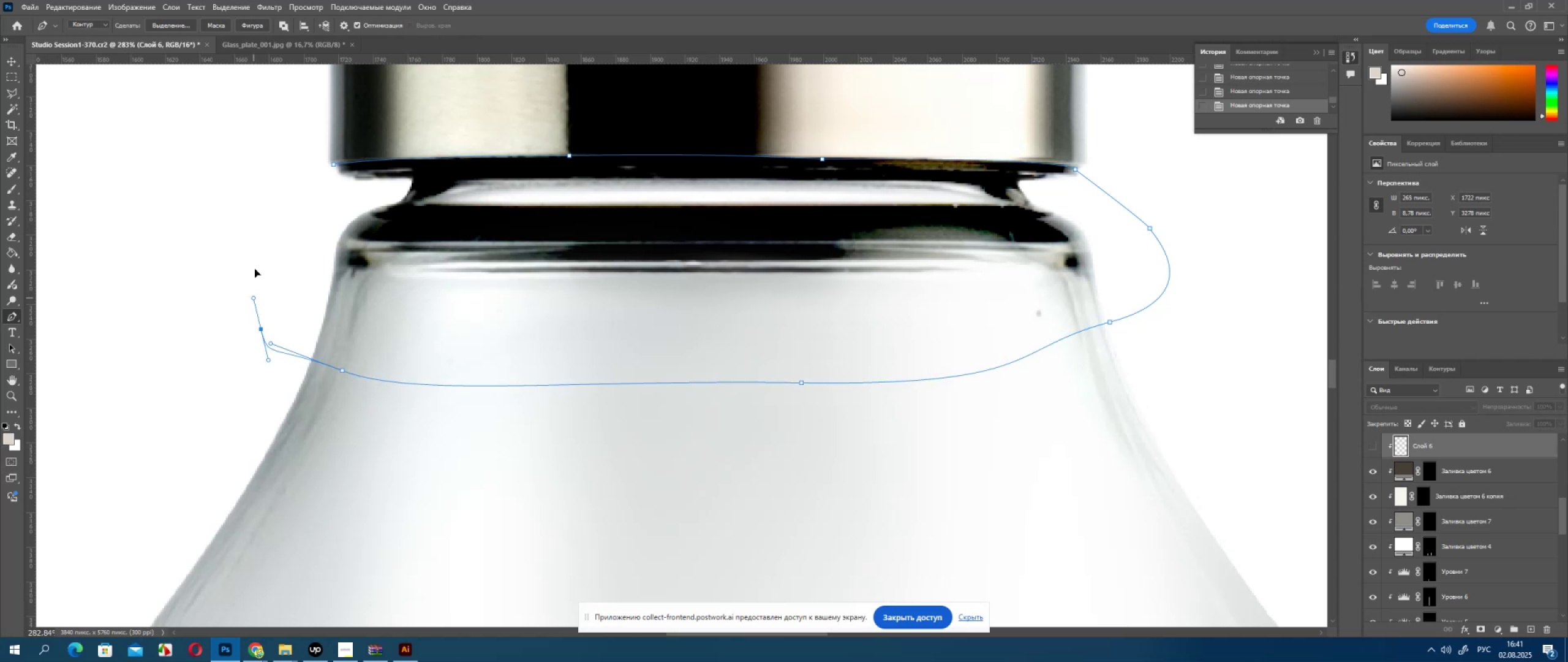 
left_click_drag(start_coordinate=[274, 235], to_coordinate=[297, 204])
 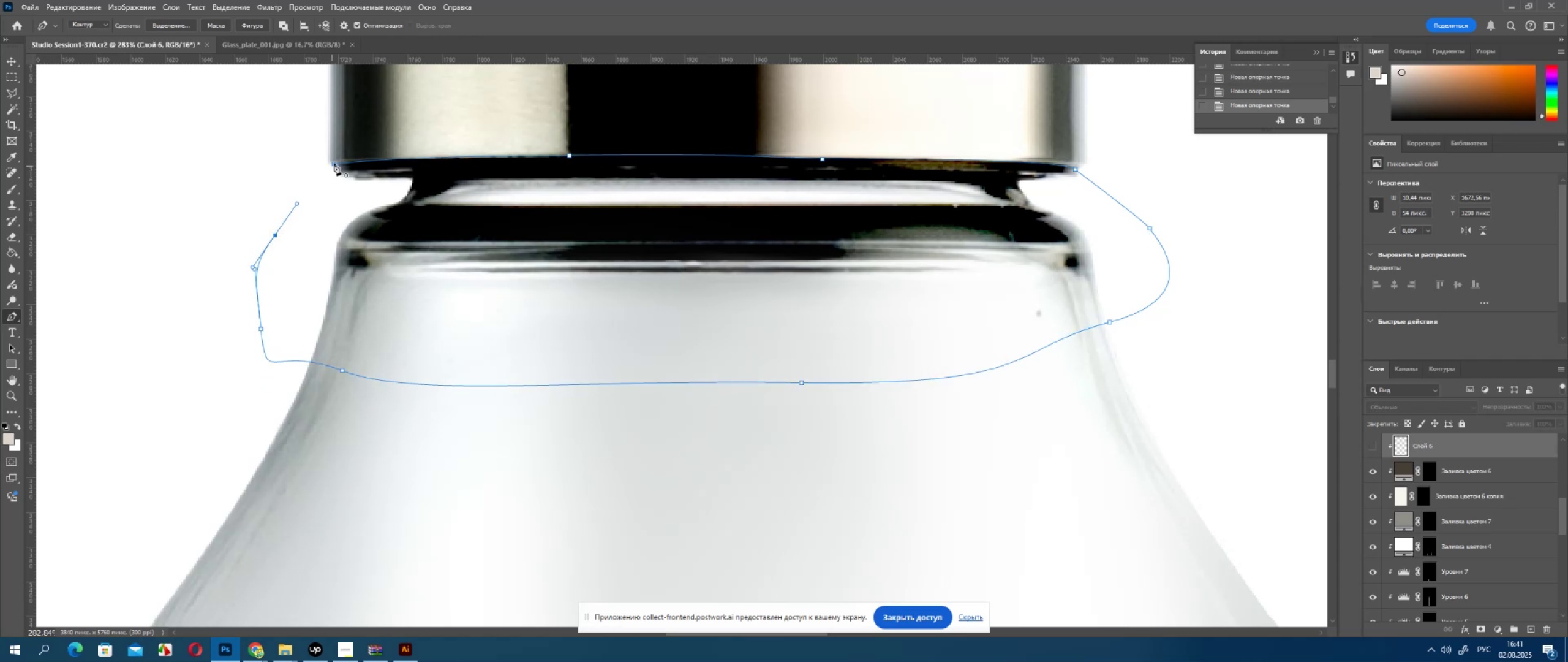 
left_click([334, 163])
 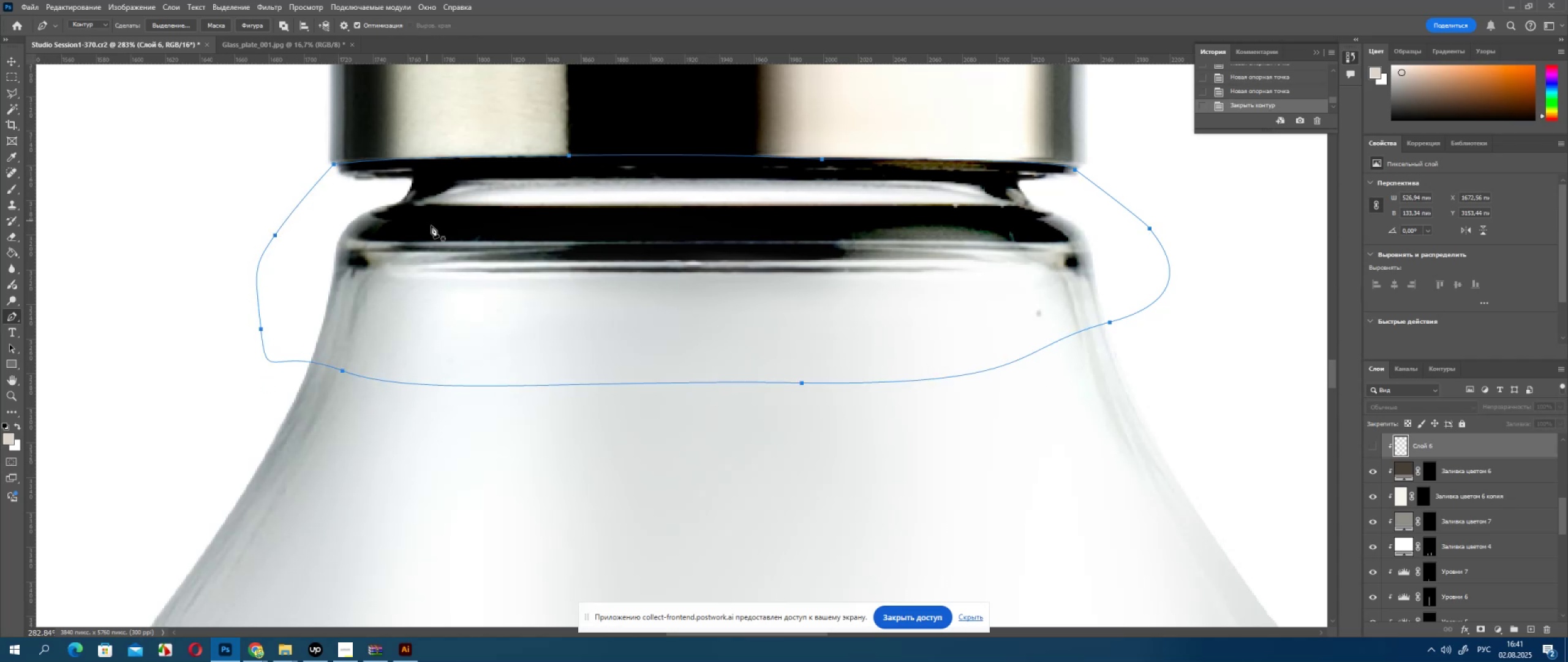 
right_click([431, 226])
 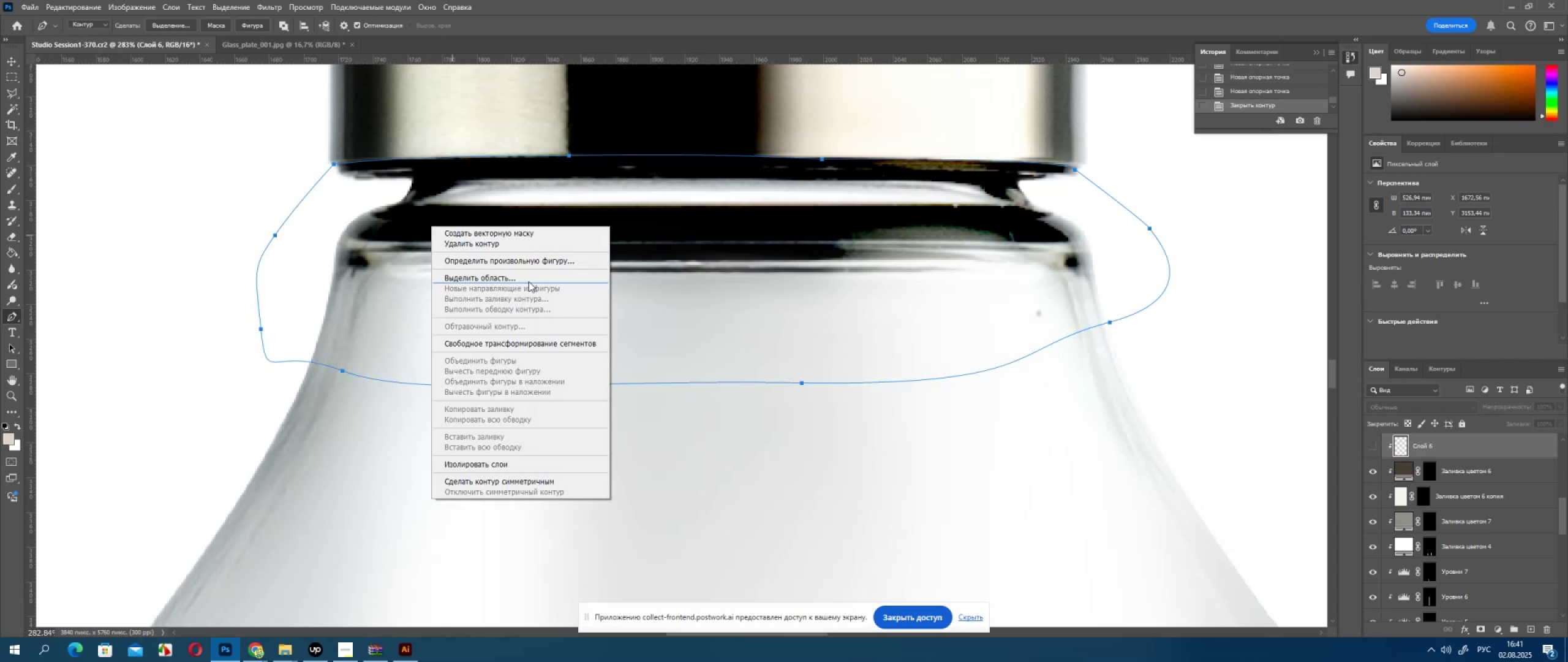 
left_click([527, 276])
 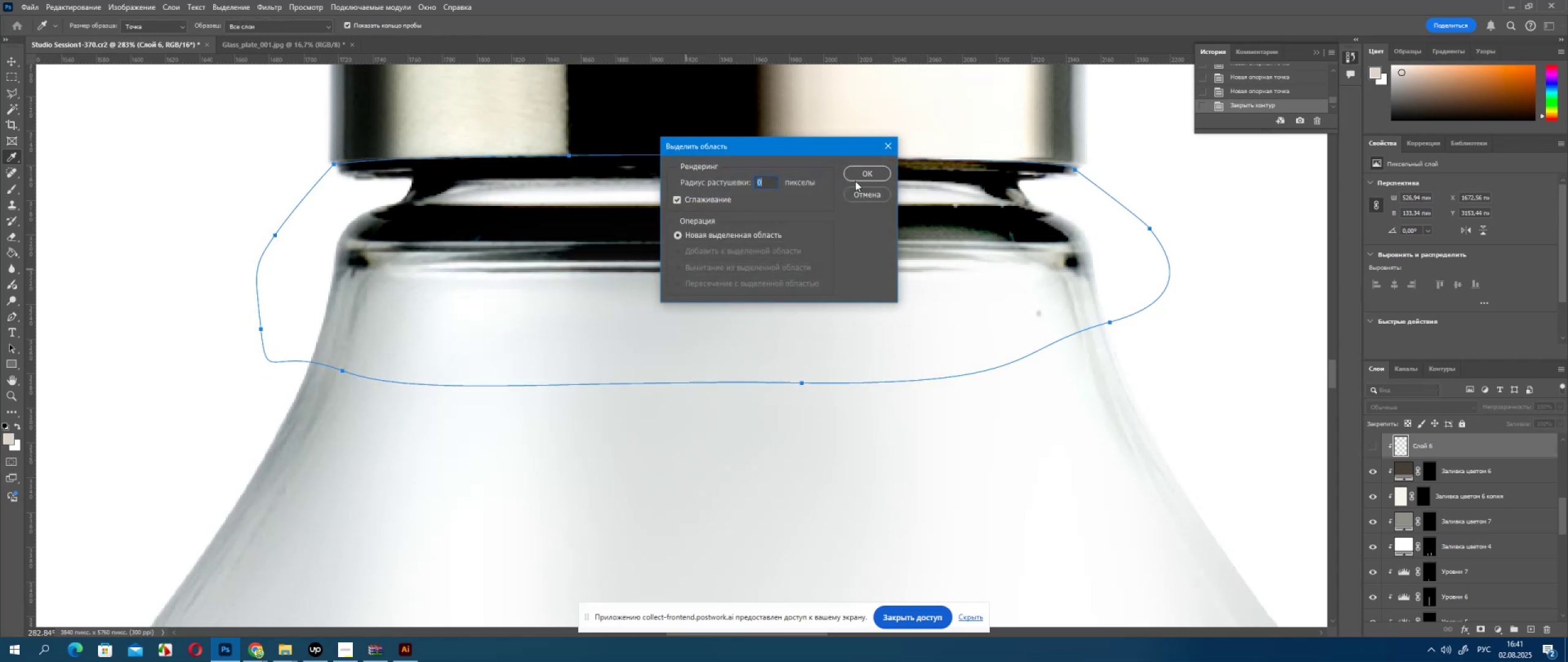 
left_click([855, 175])
 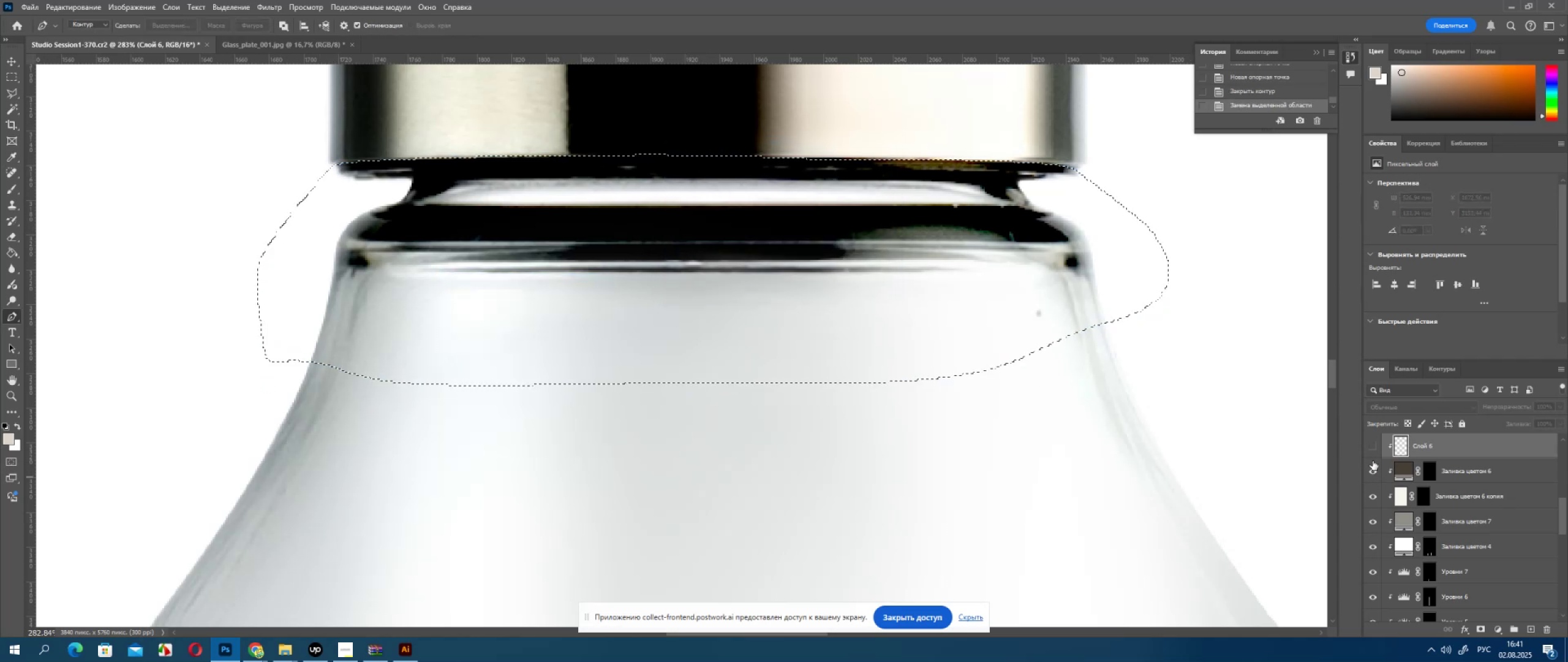 
left_click([1371, 446])
 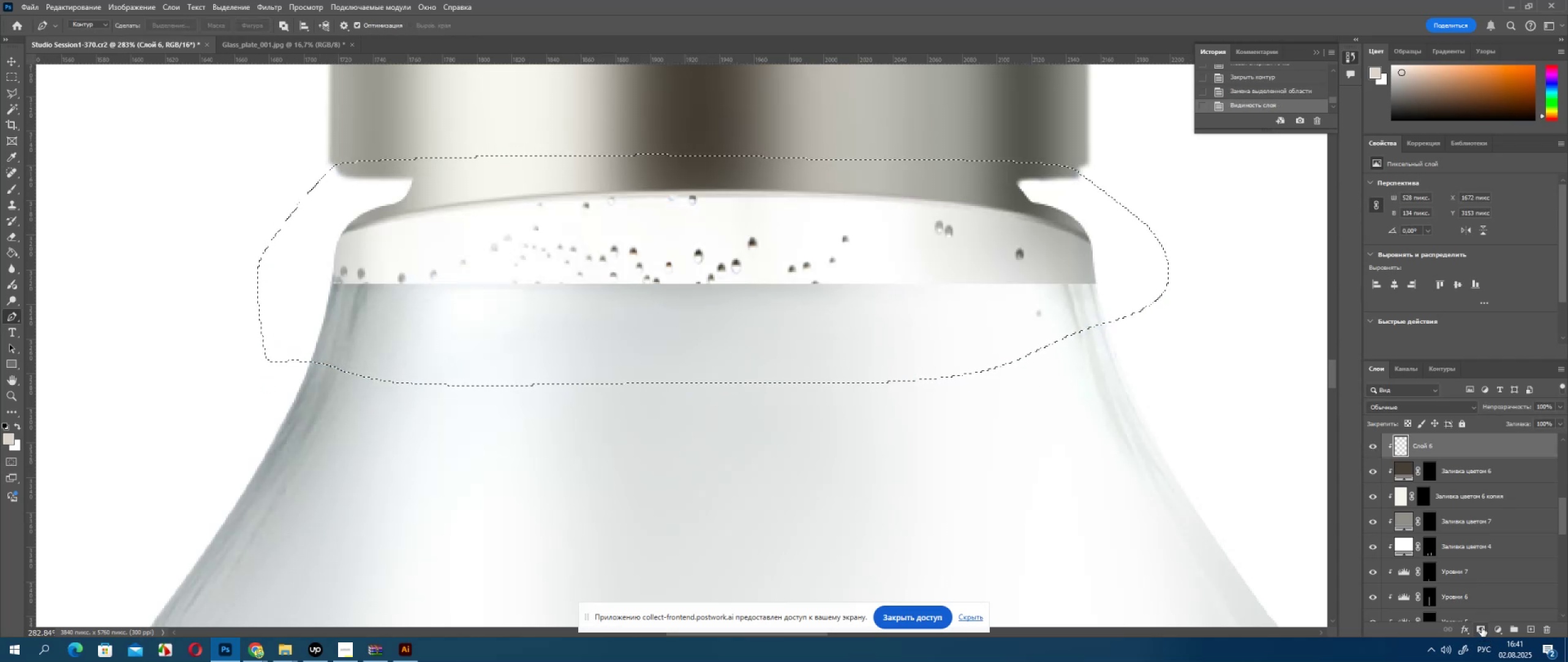 
key(Alt+AltLeft)
 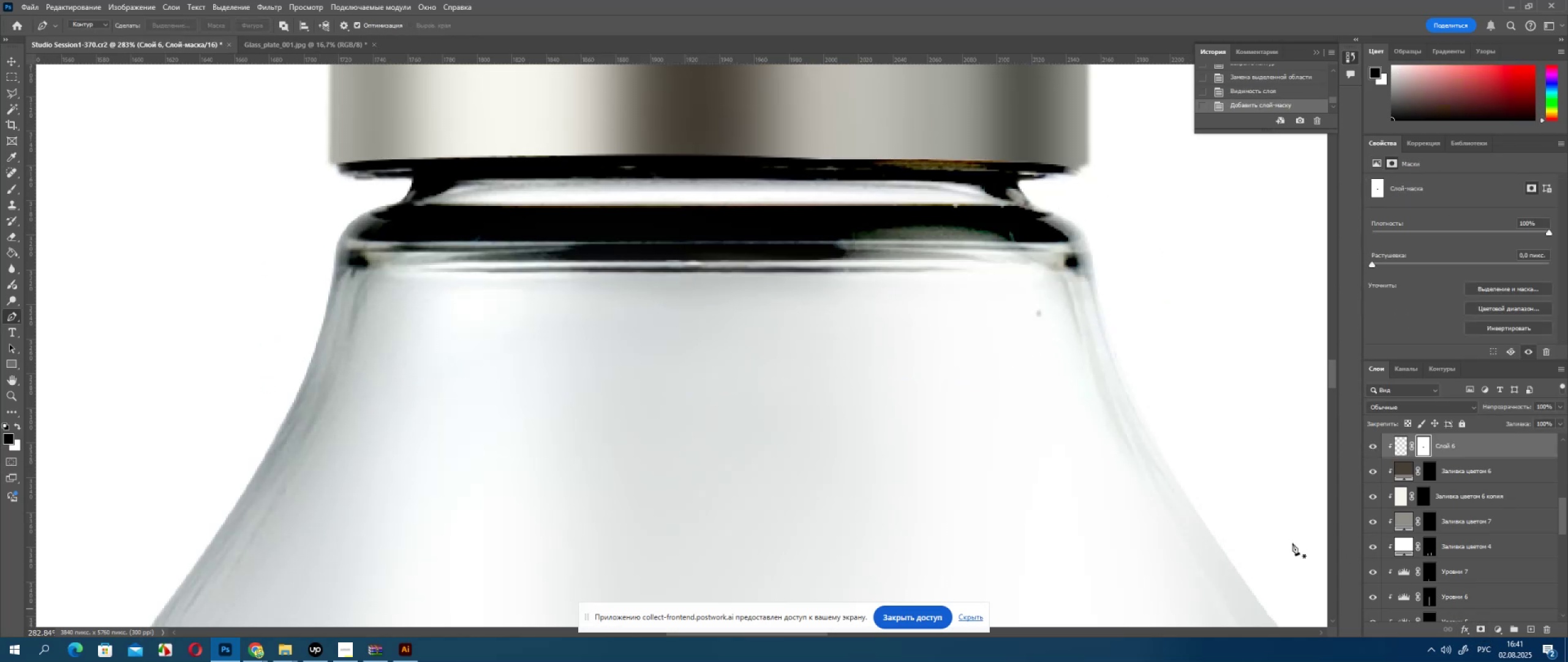 
hold_key(key=AltLeft, duration=0.67)
scroll: coordinate [1118, 291], scroll_direction: none, amount: 0.0
 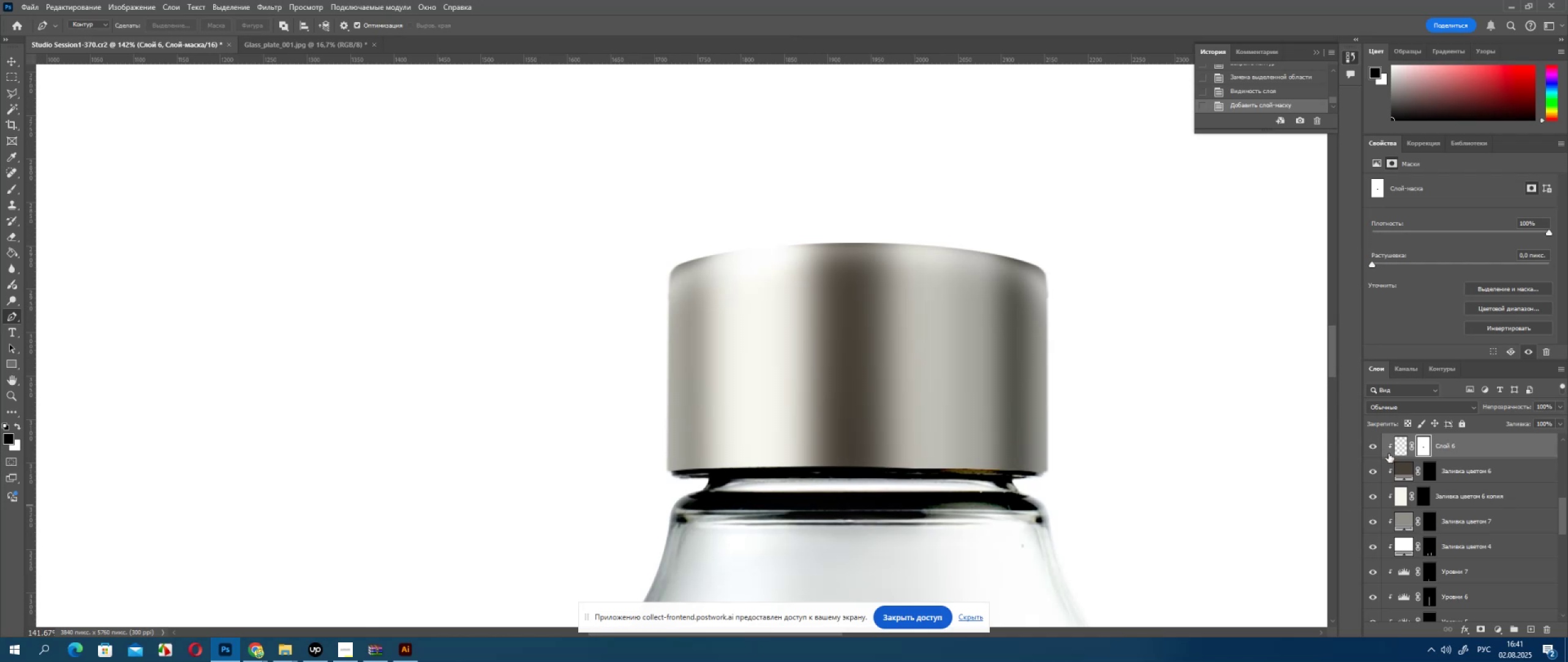 
key(Alt+AltLeft)
 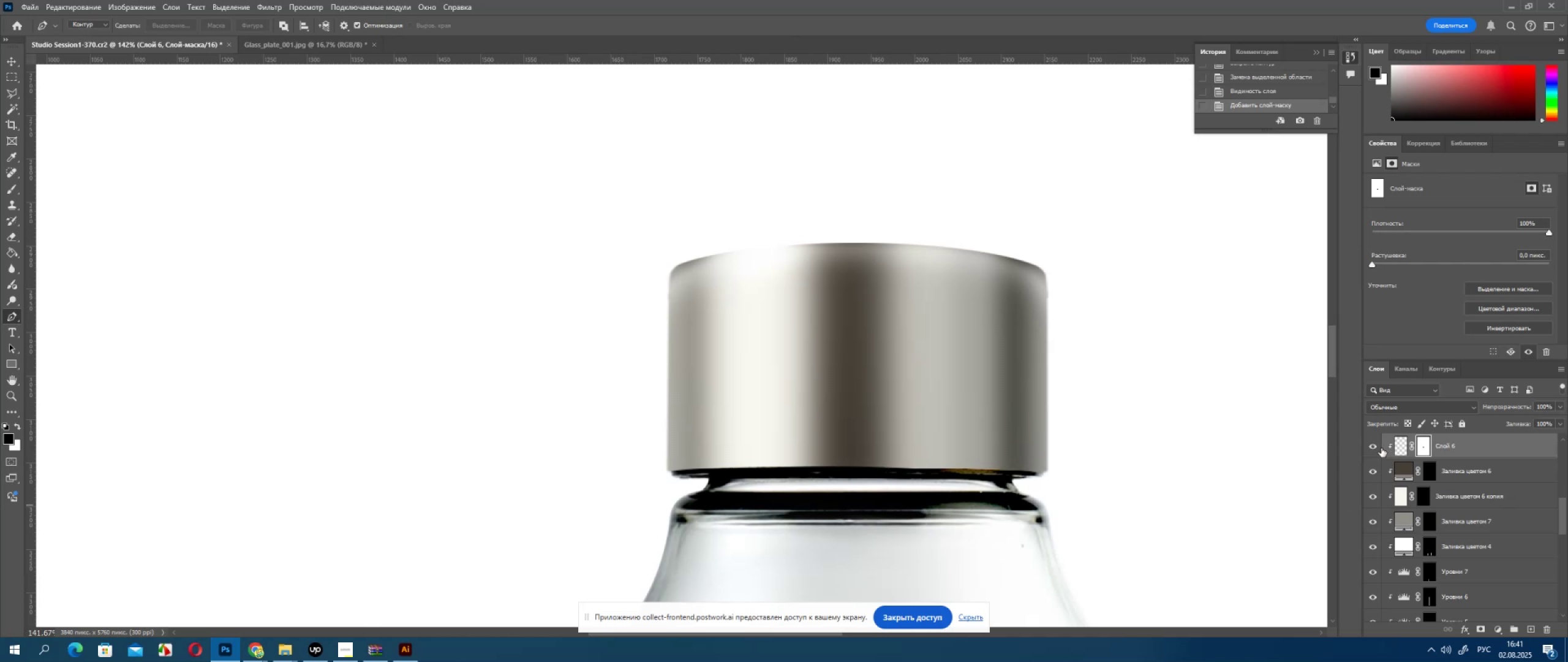 
left_click([1374, 446])
 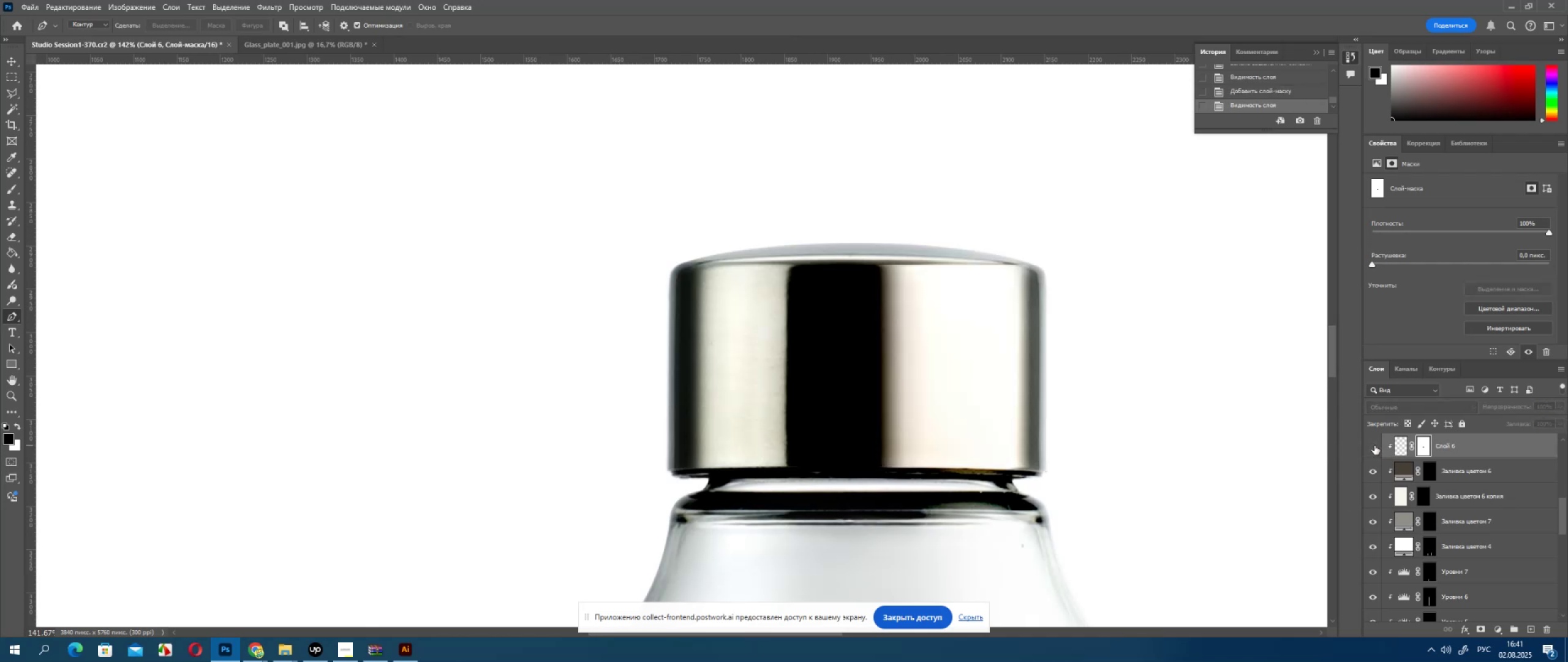 
key(Alt+AltLeft)
 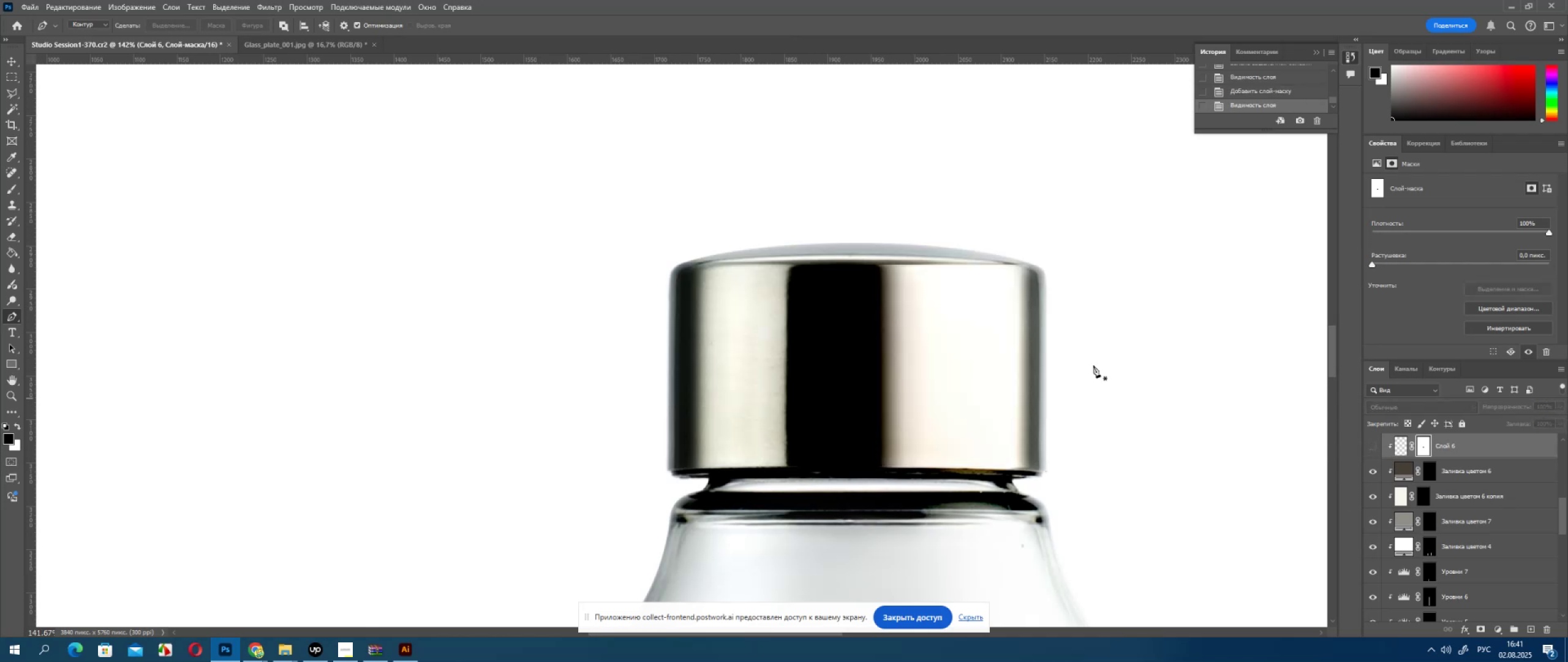 
scroll: coordinate [937, 354], scroll_direction: up, amount: 4.0
 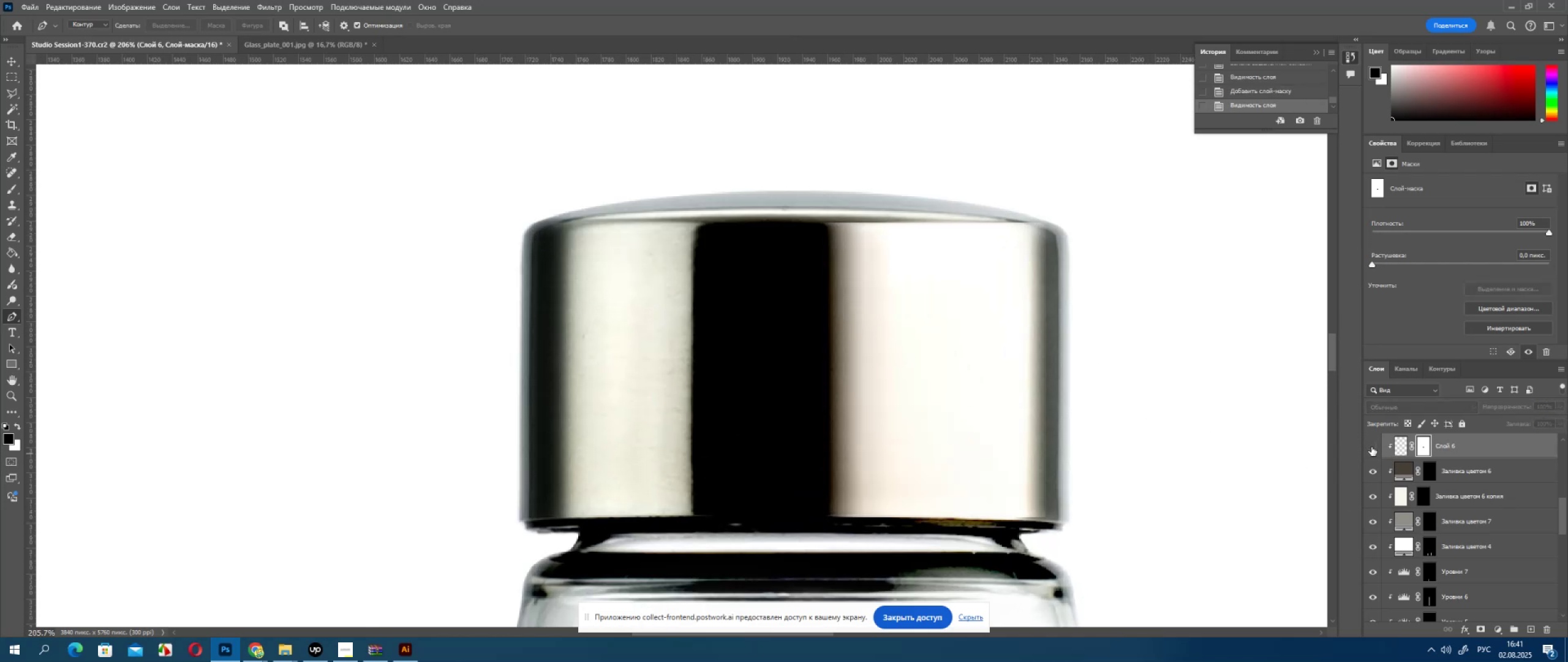 
left_click([1372, 447])
 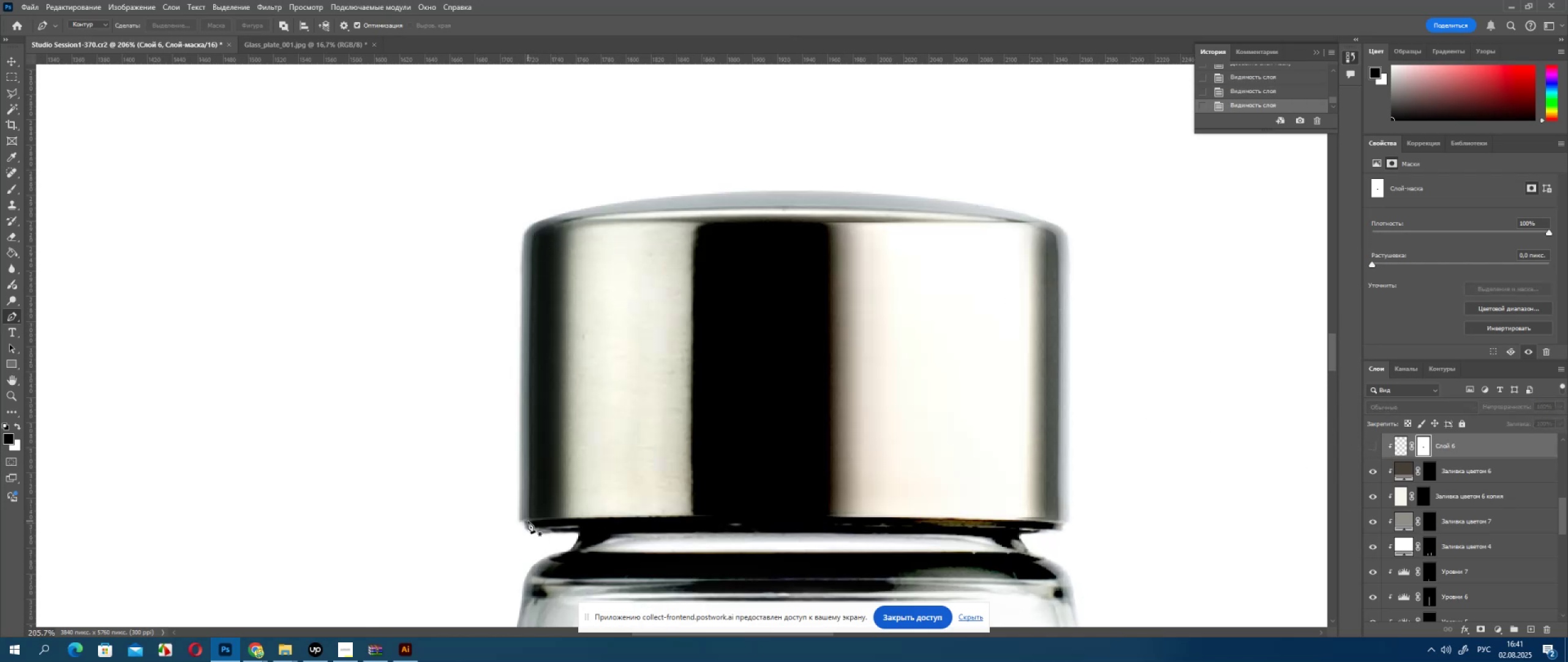 
wait(5.62)
 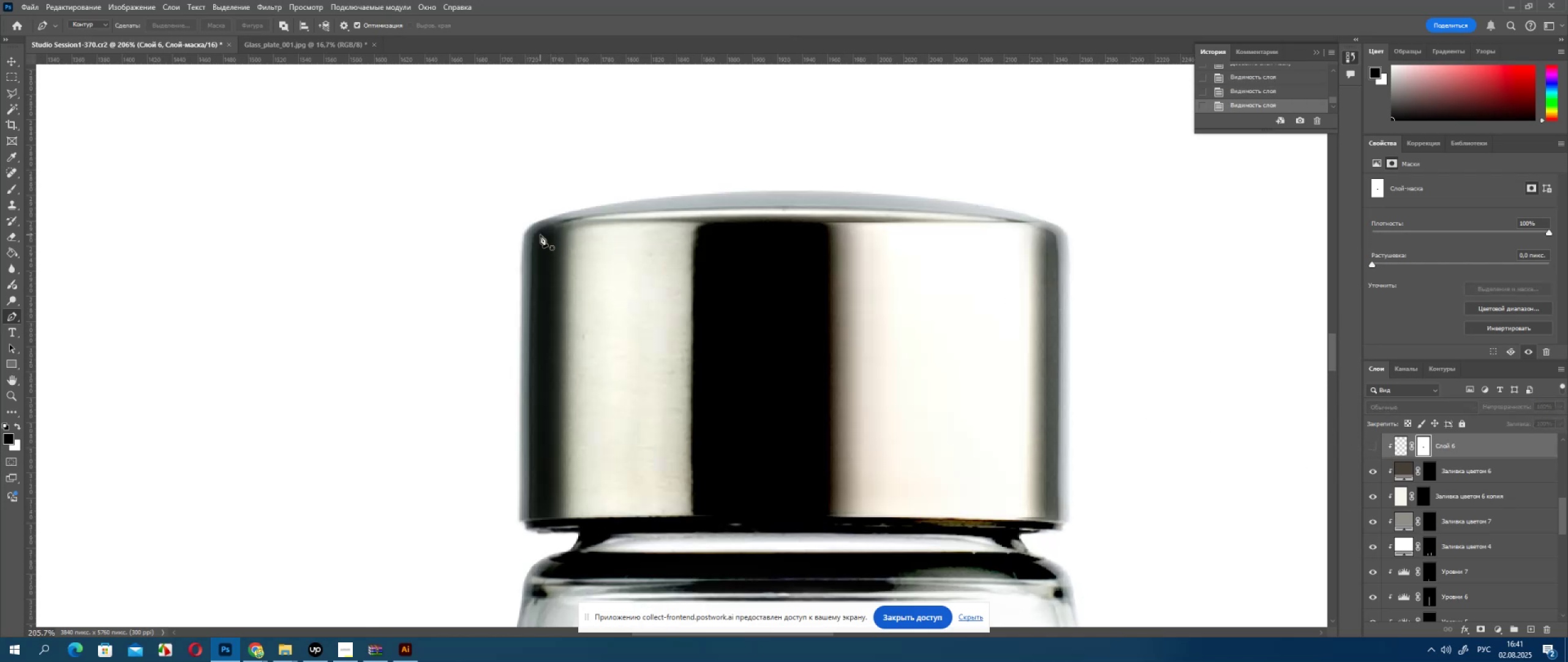 
left_click([1380, 447])
 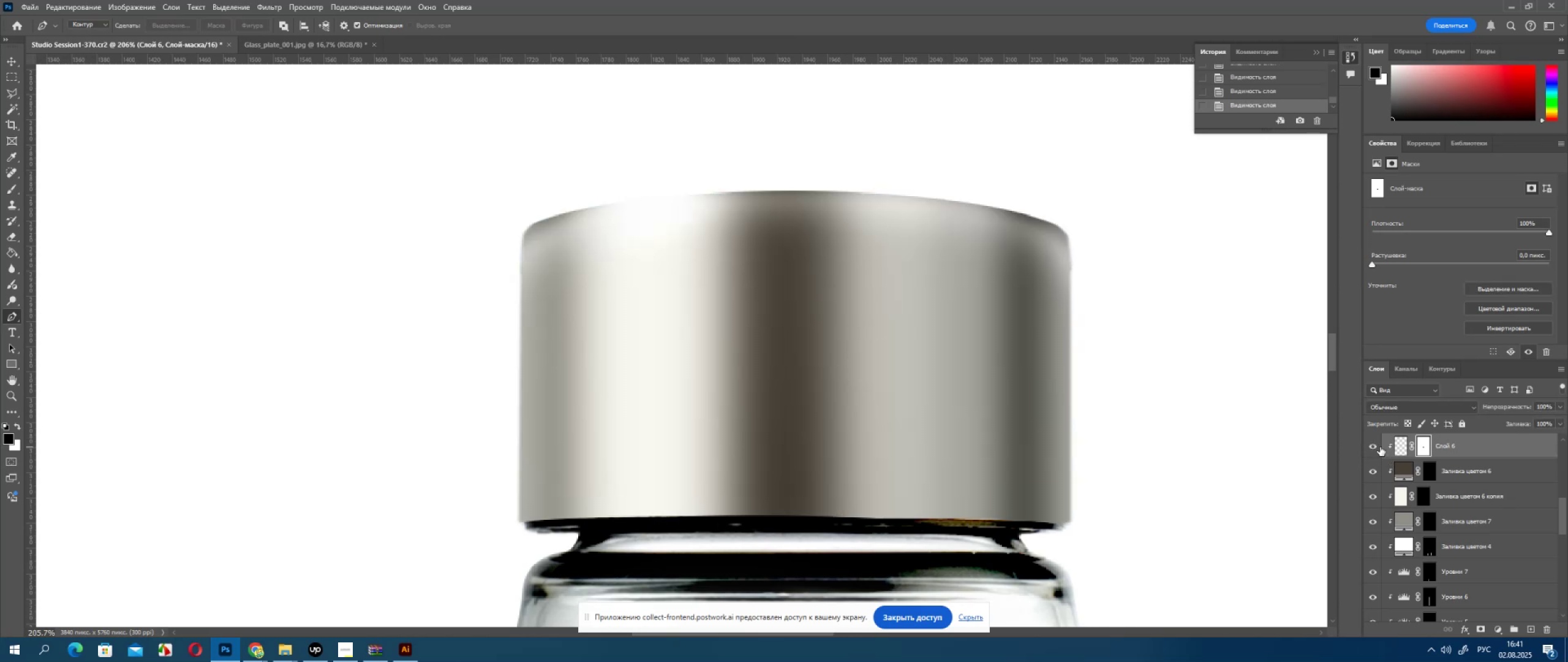 
left_click([1380, 447])
 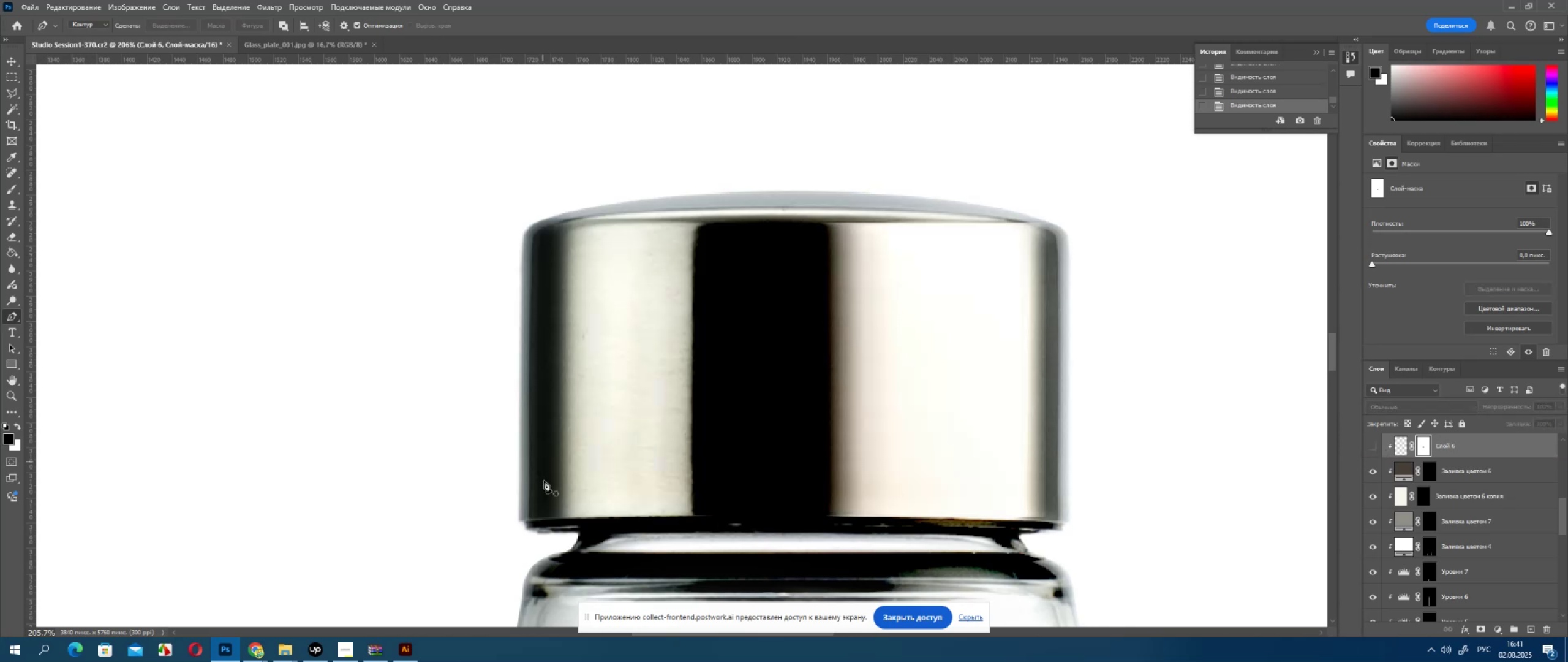 
left_click([529, 520])
 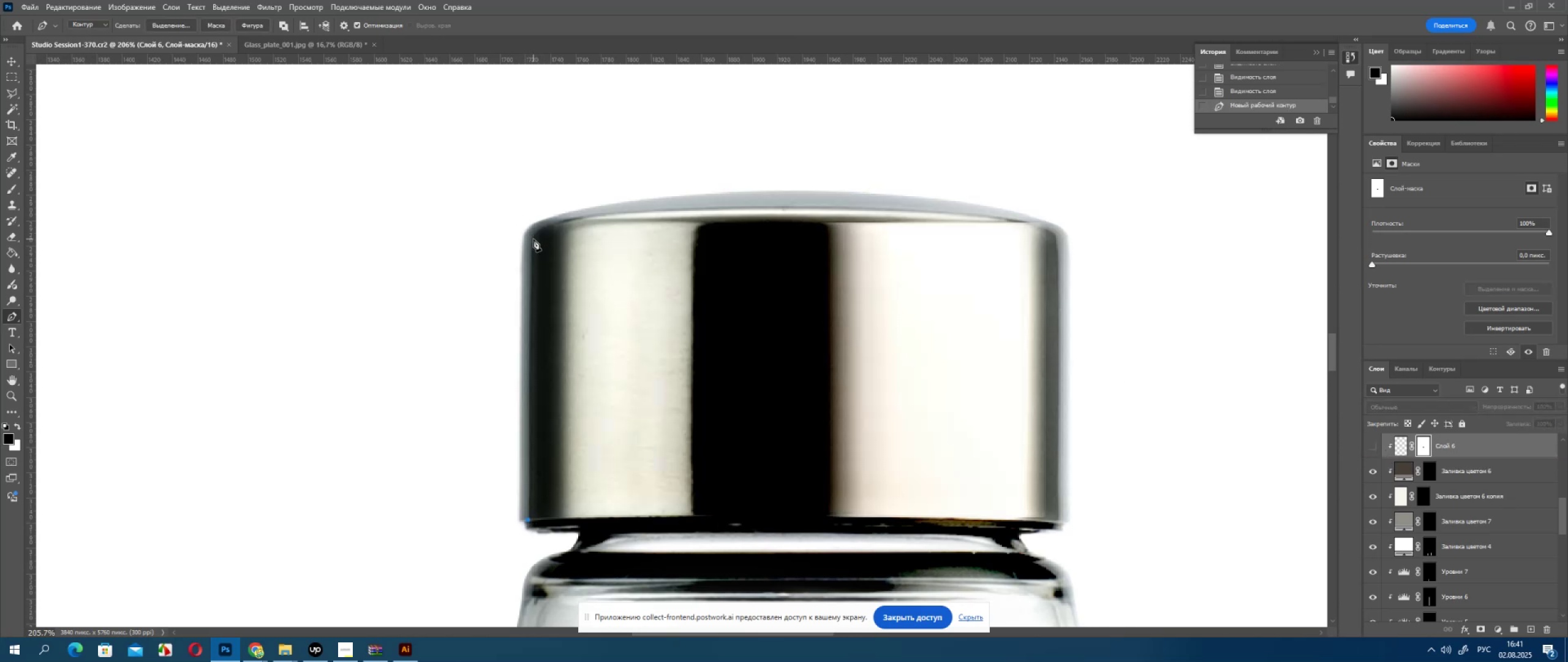 
left_click([533, 239])
 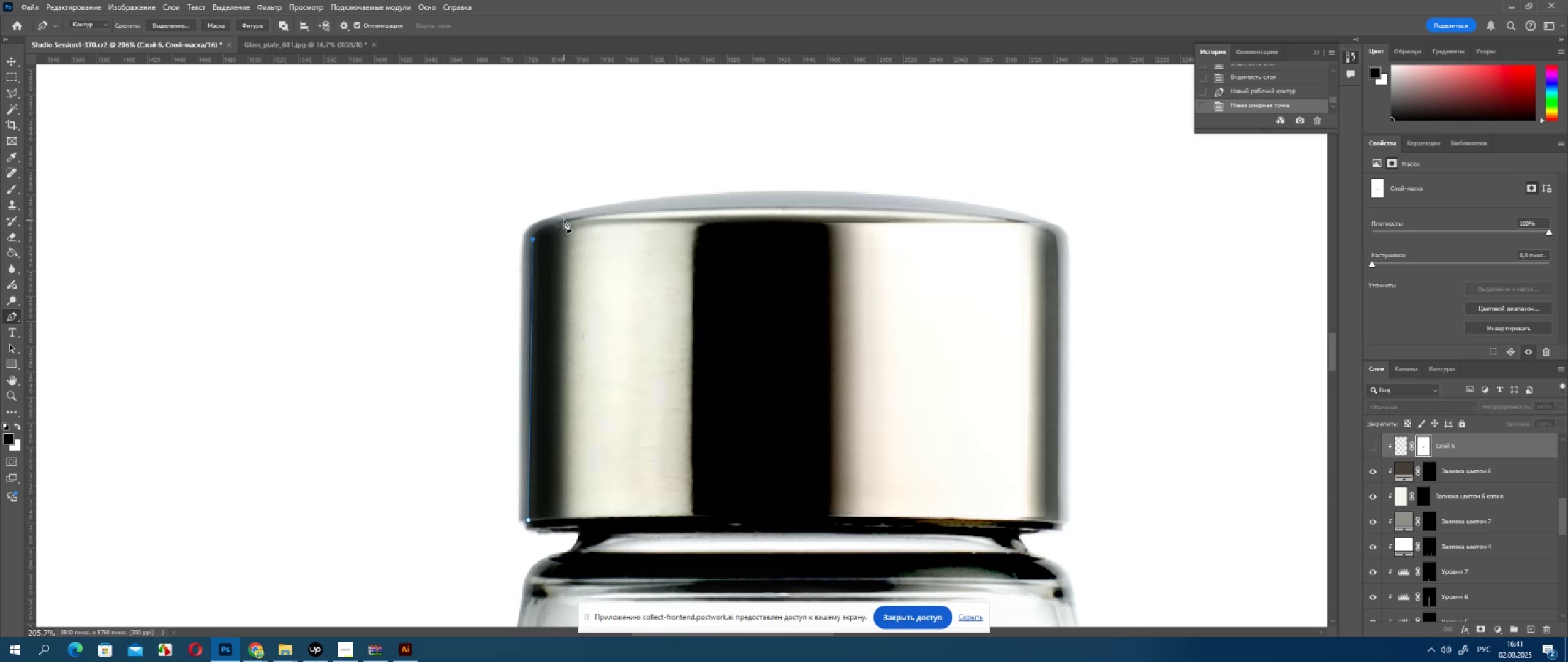 
left_click_drag(start_coordinate=[565, 219], to_coordinate=[601, 213])
 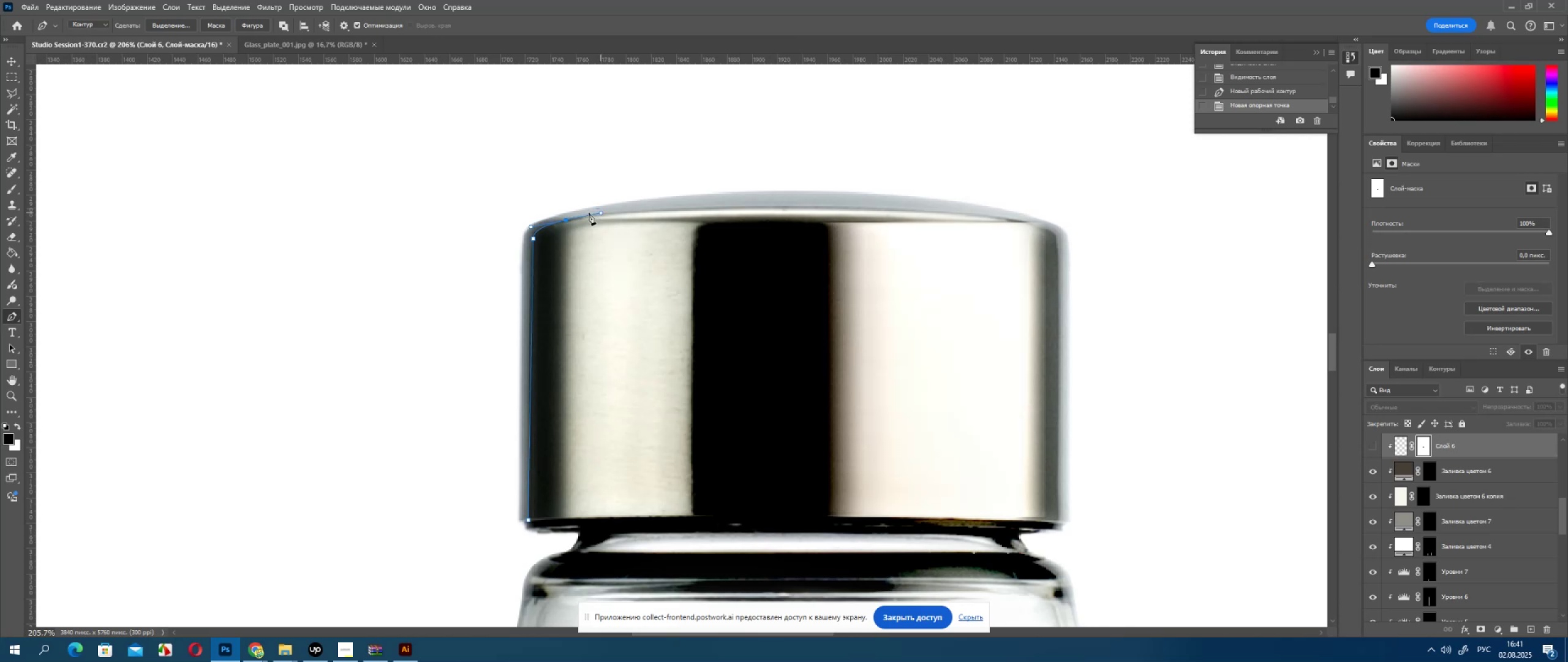 
hold_key(key=AltLeft, duration=1.22)
left_click([568, 221])
 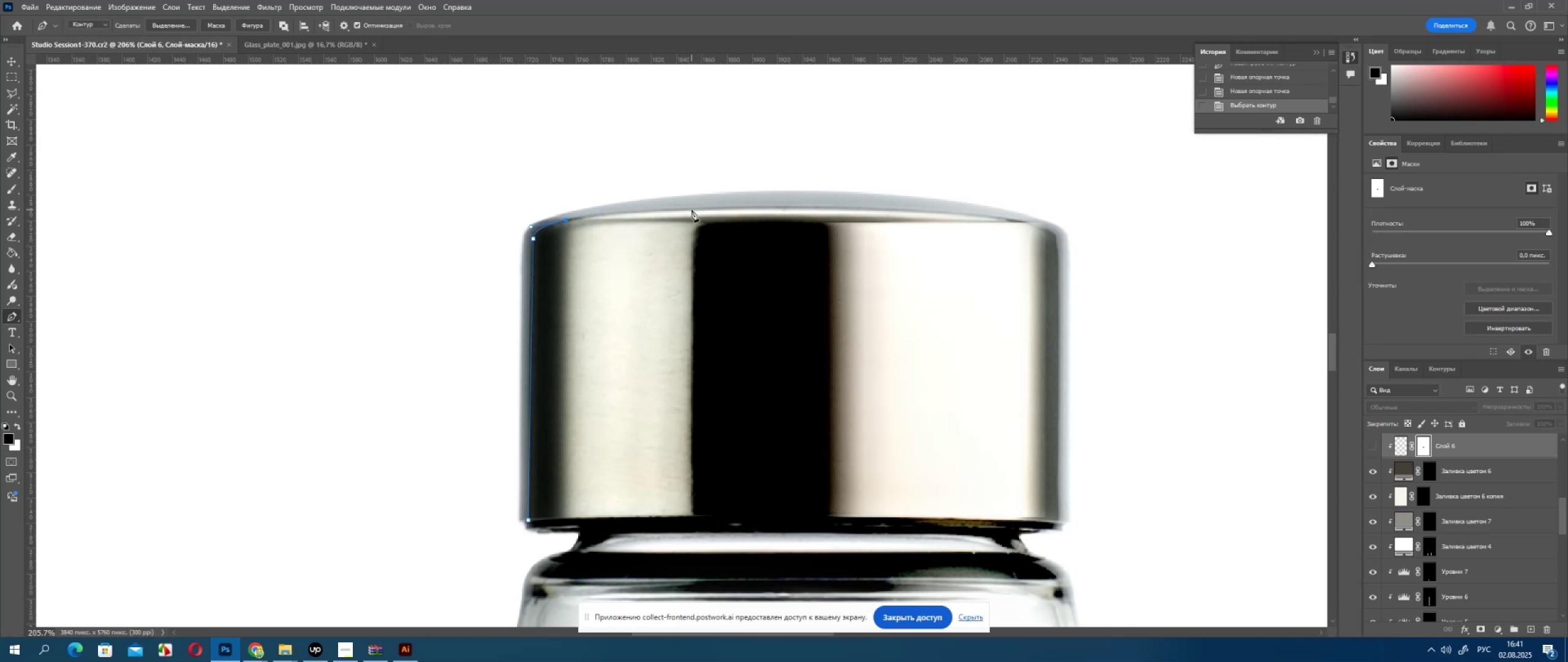 
left_click_drag(start_coordinate=[692, 208], to_coordinate=[740, 211])
 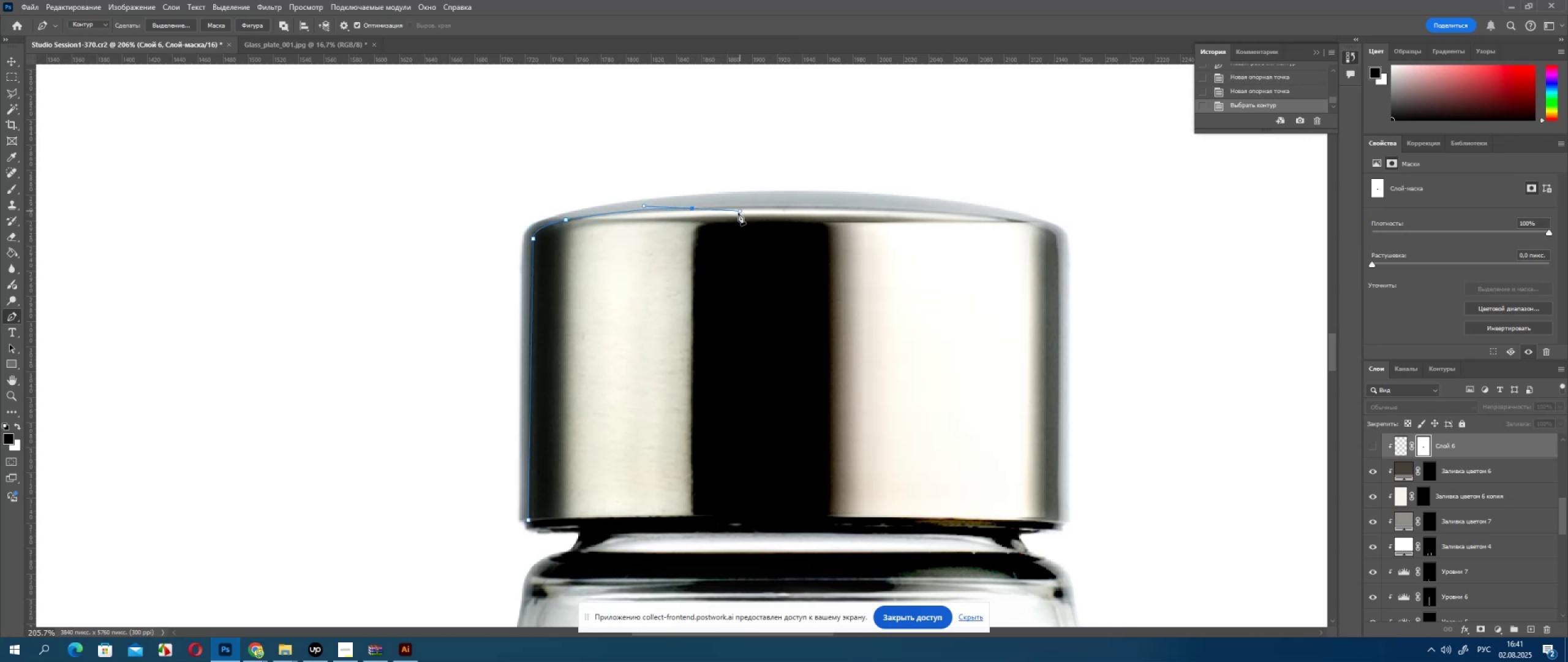 
hold_key(key=AltLeft, duration=0.67)
left_click([694, 208])
 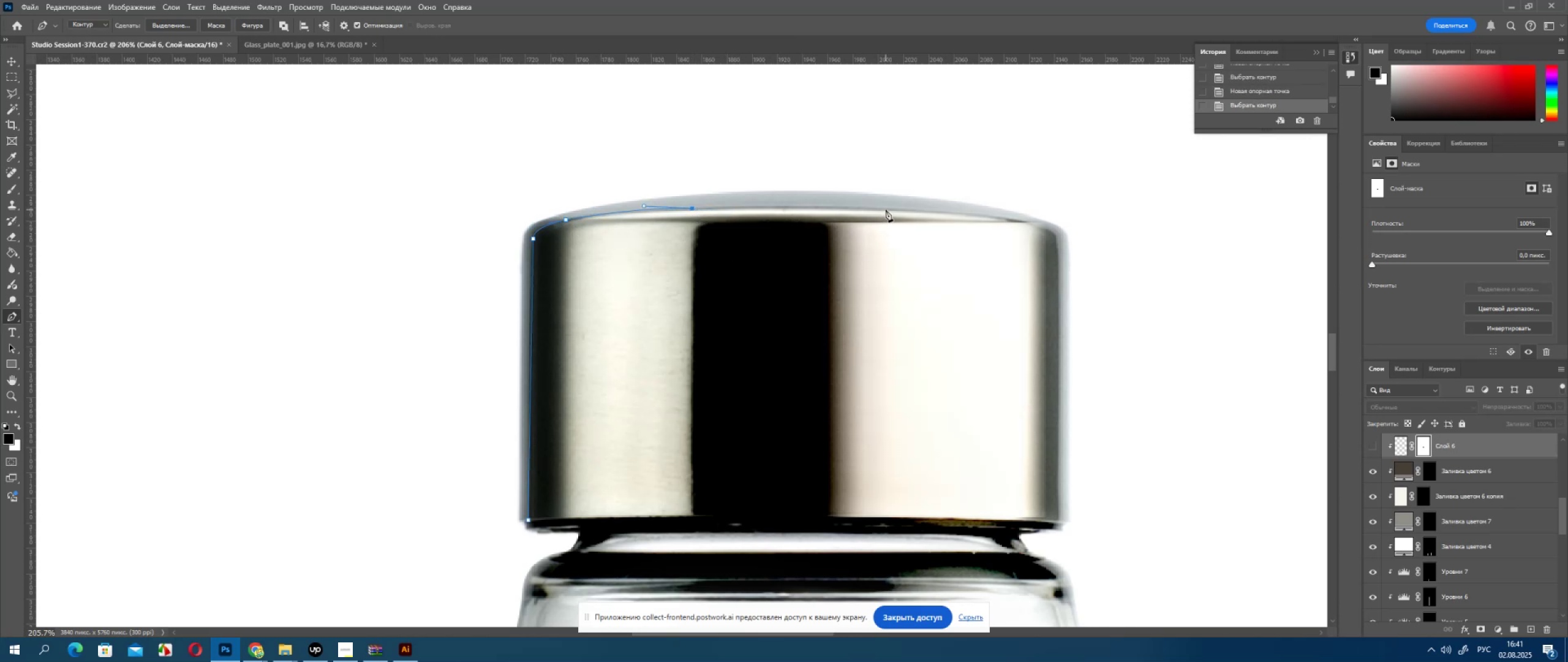 
left_click_drag(start_coordinate=[886, 209], to_coordinate=[923, 216])
 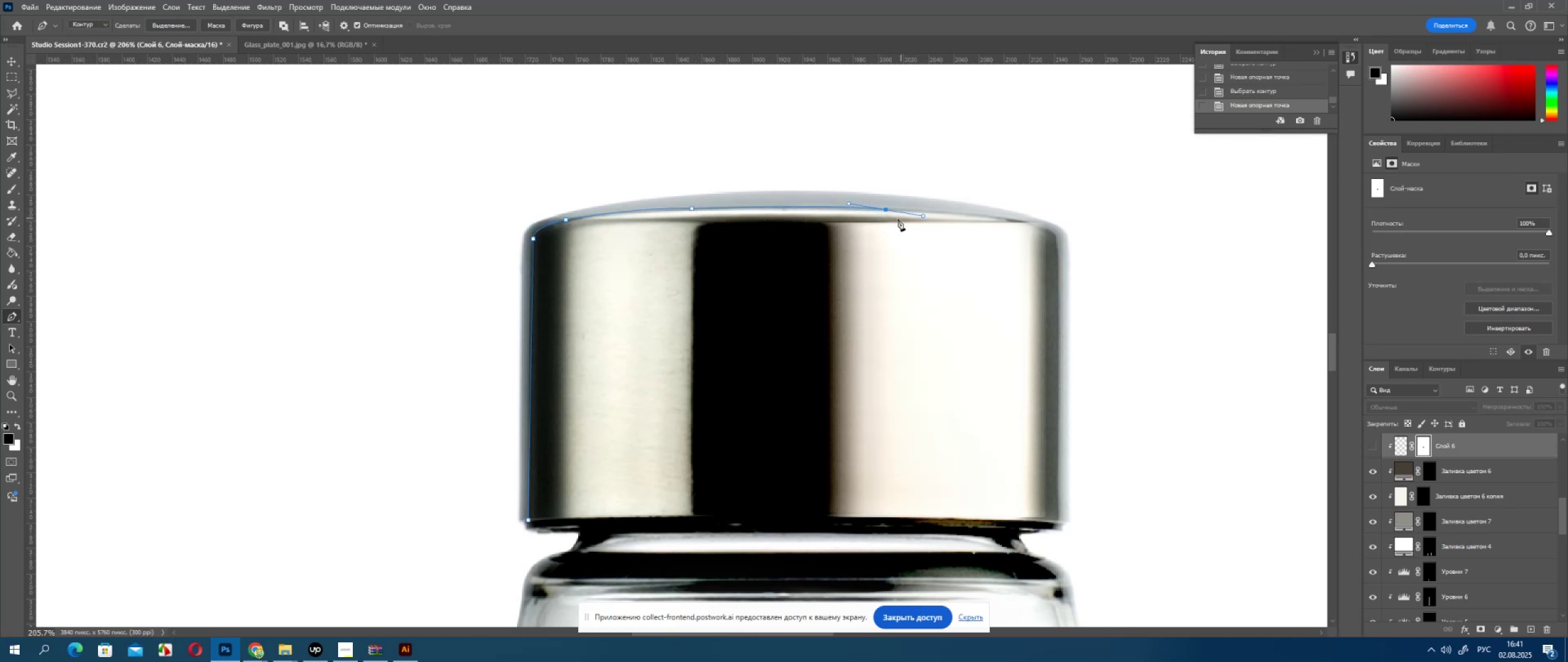 
hold_key(key=AltLeft, duration=1.5)
 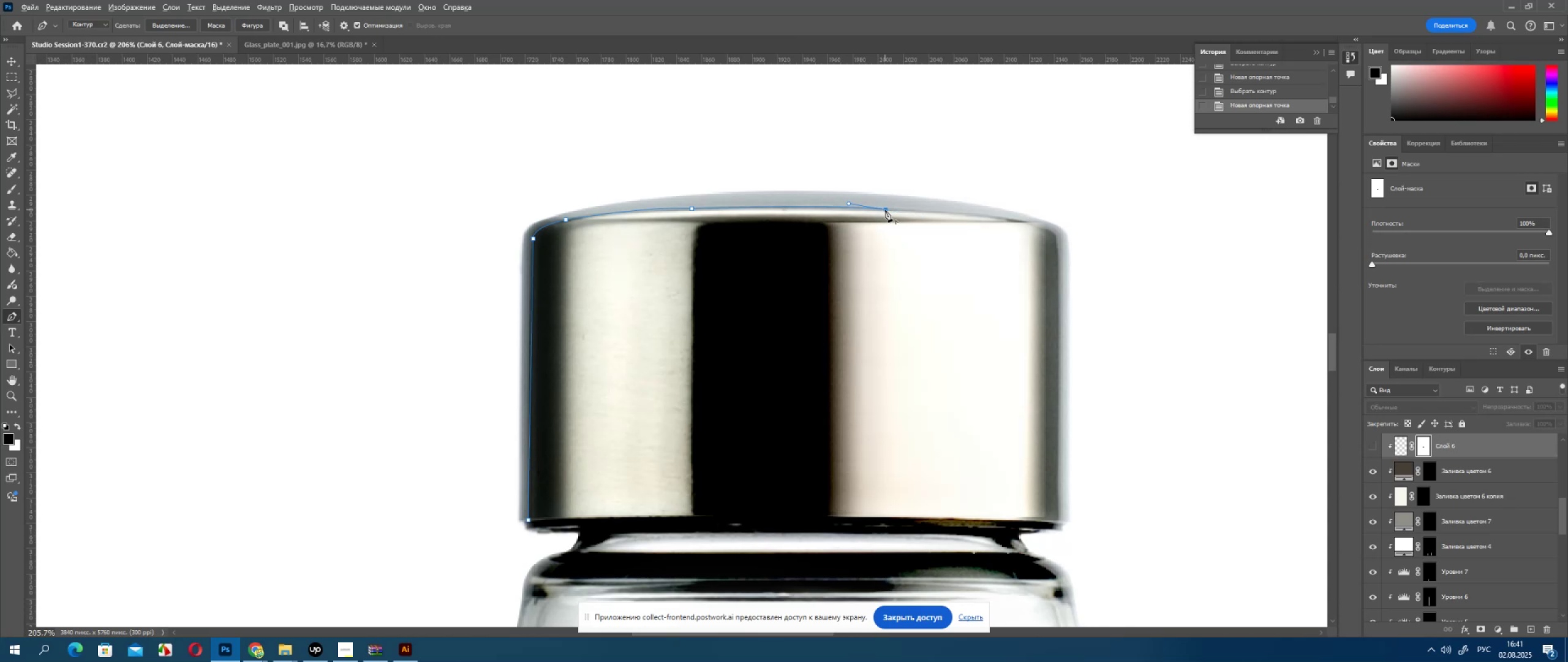 
key(Alt+AltLeft)
 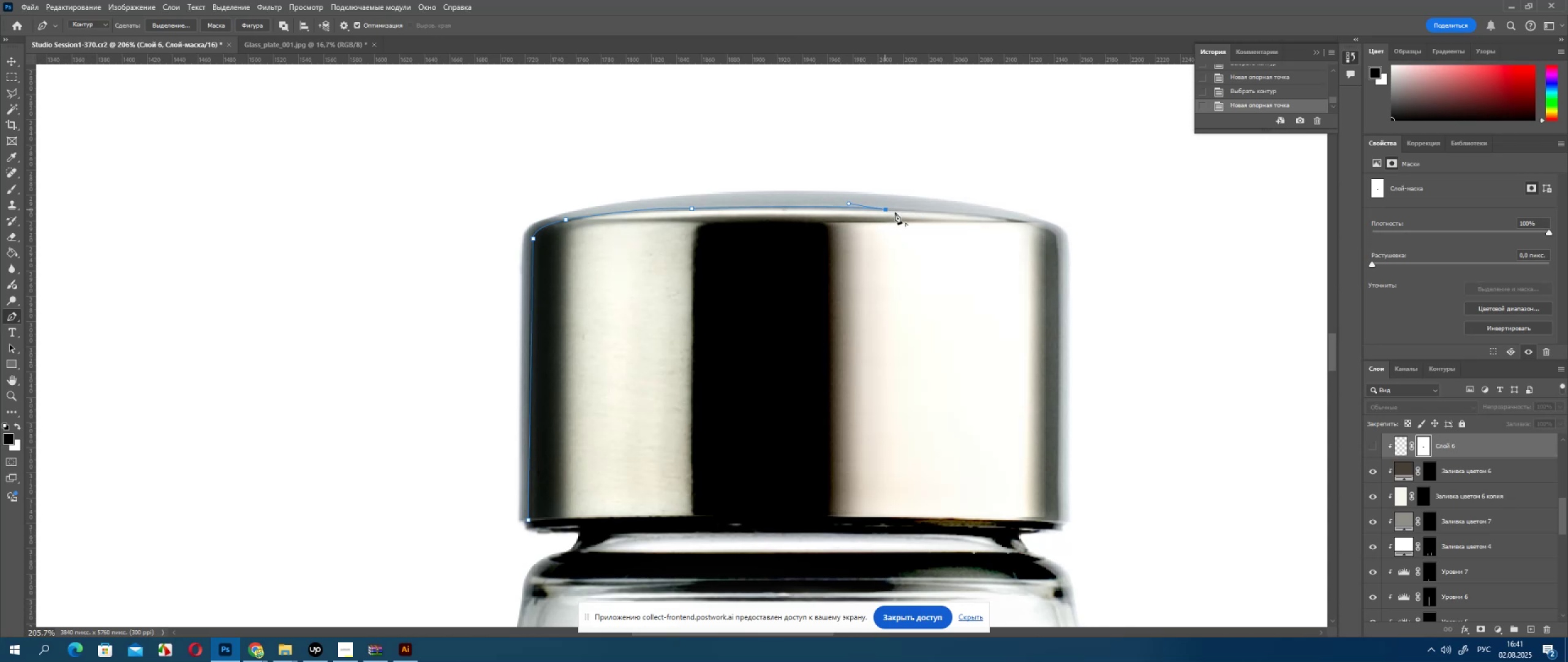 
left_click([885, 210])
 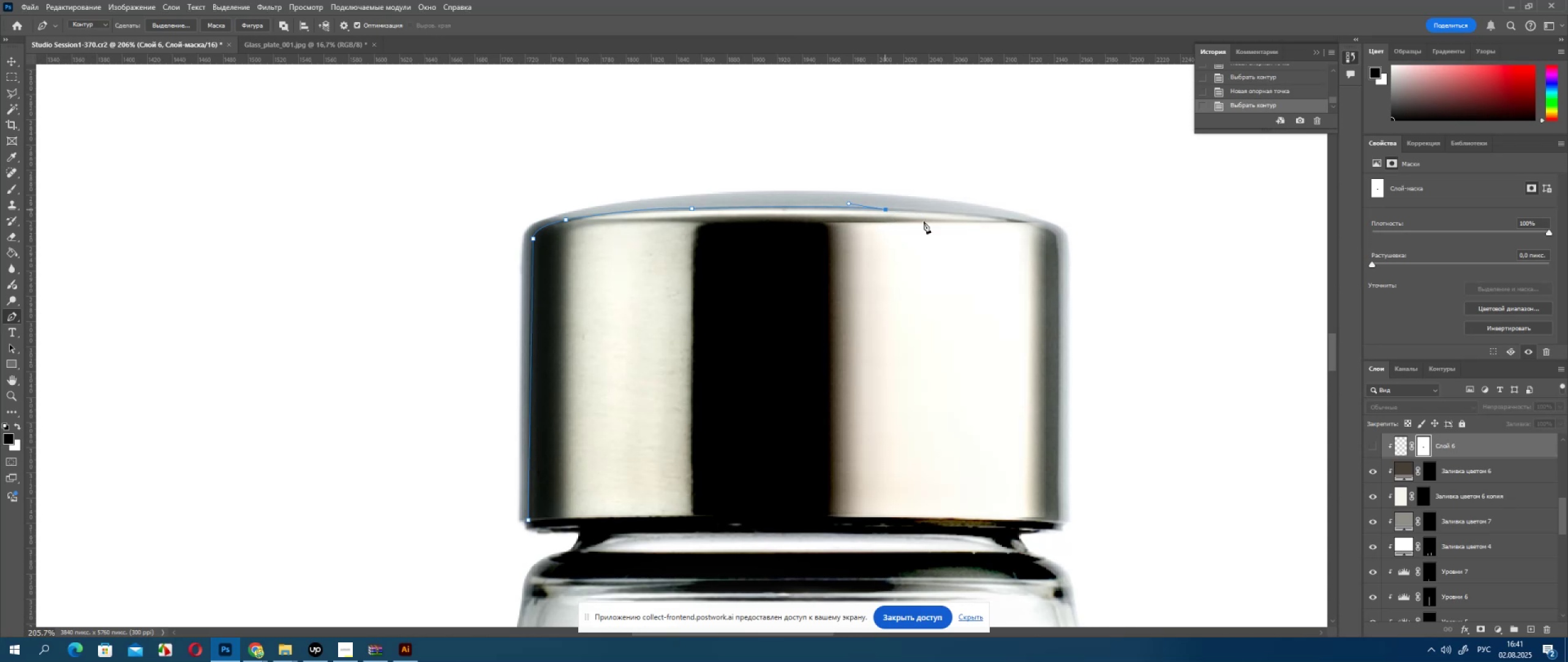 
key(Alt+AltLeft)
 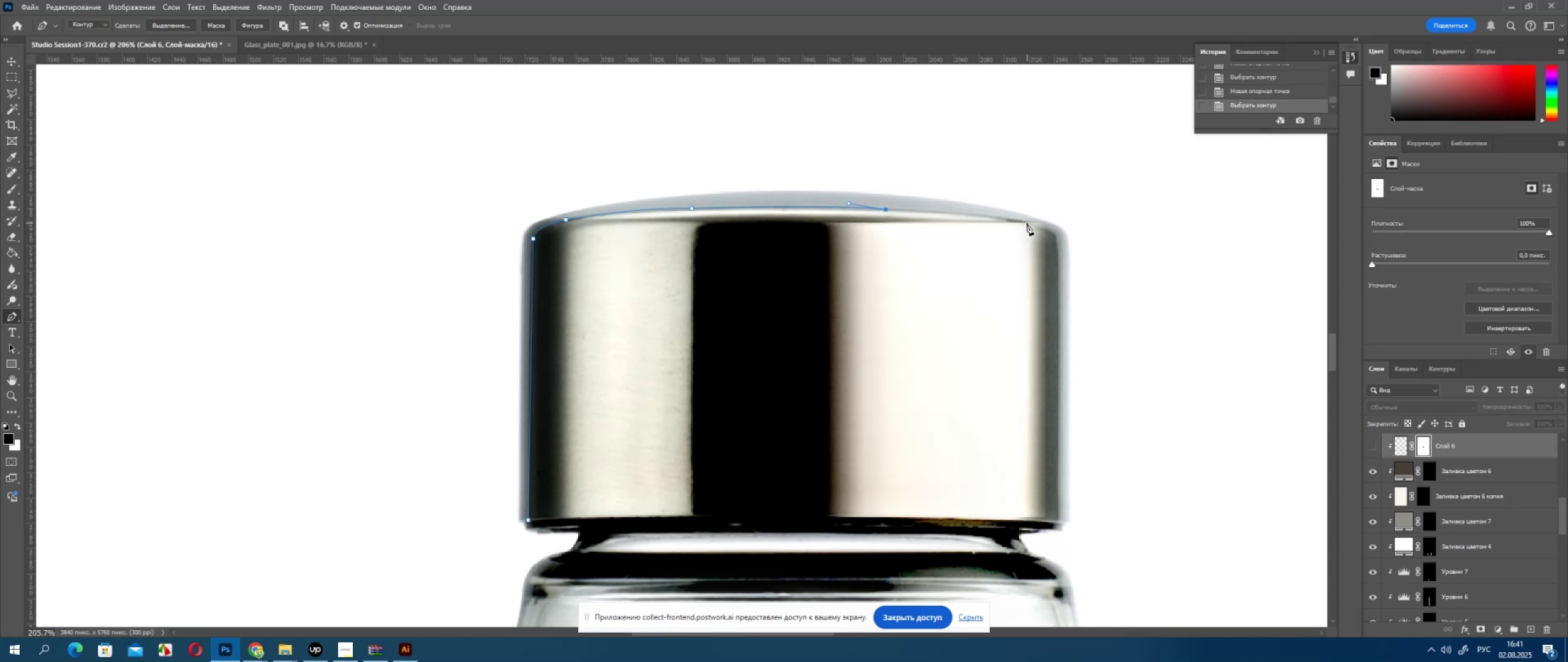 
left_click_drag(start_coordinate=[1027, 222], to_coordinate=[1094, 236])
 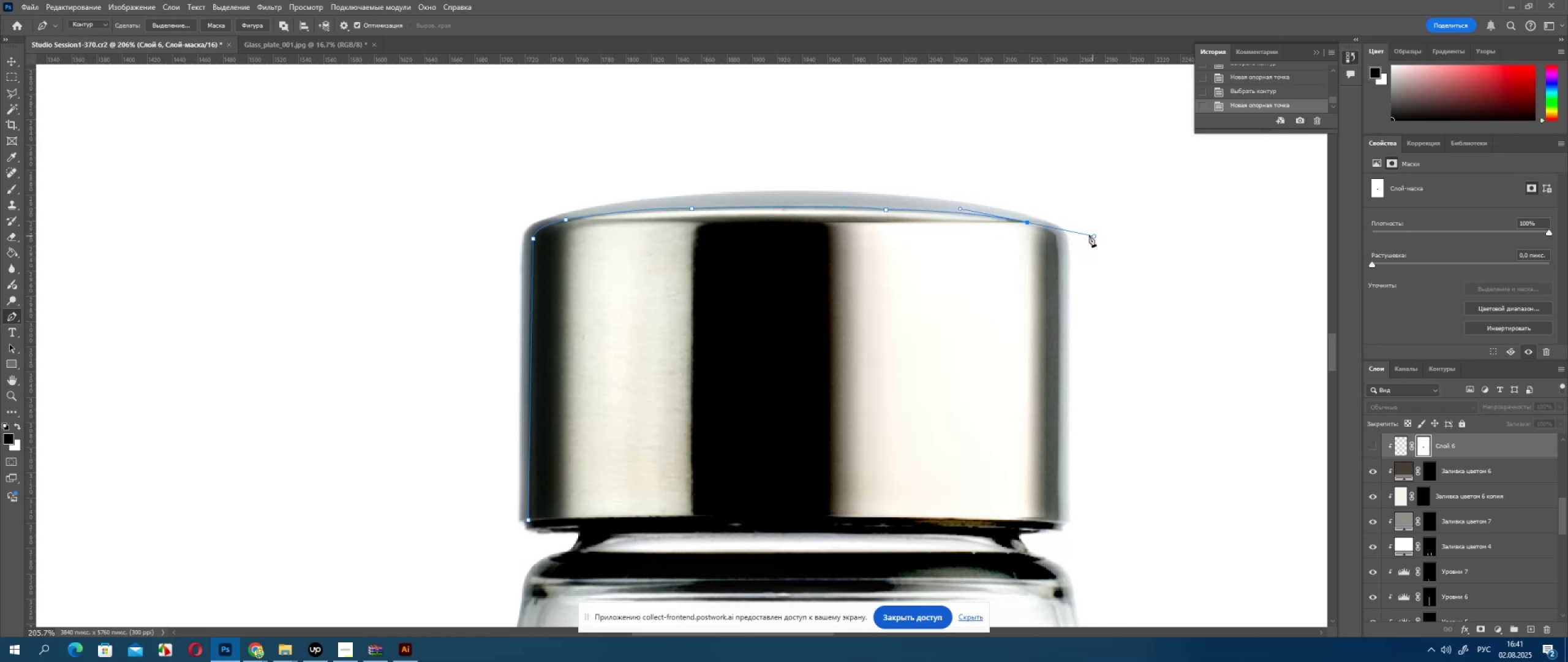 
hold_key(key=AltLeft, duration=0.82)
left_click([1028, 224])
 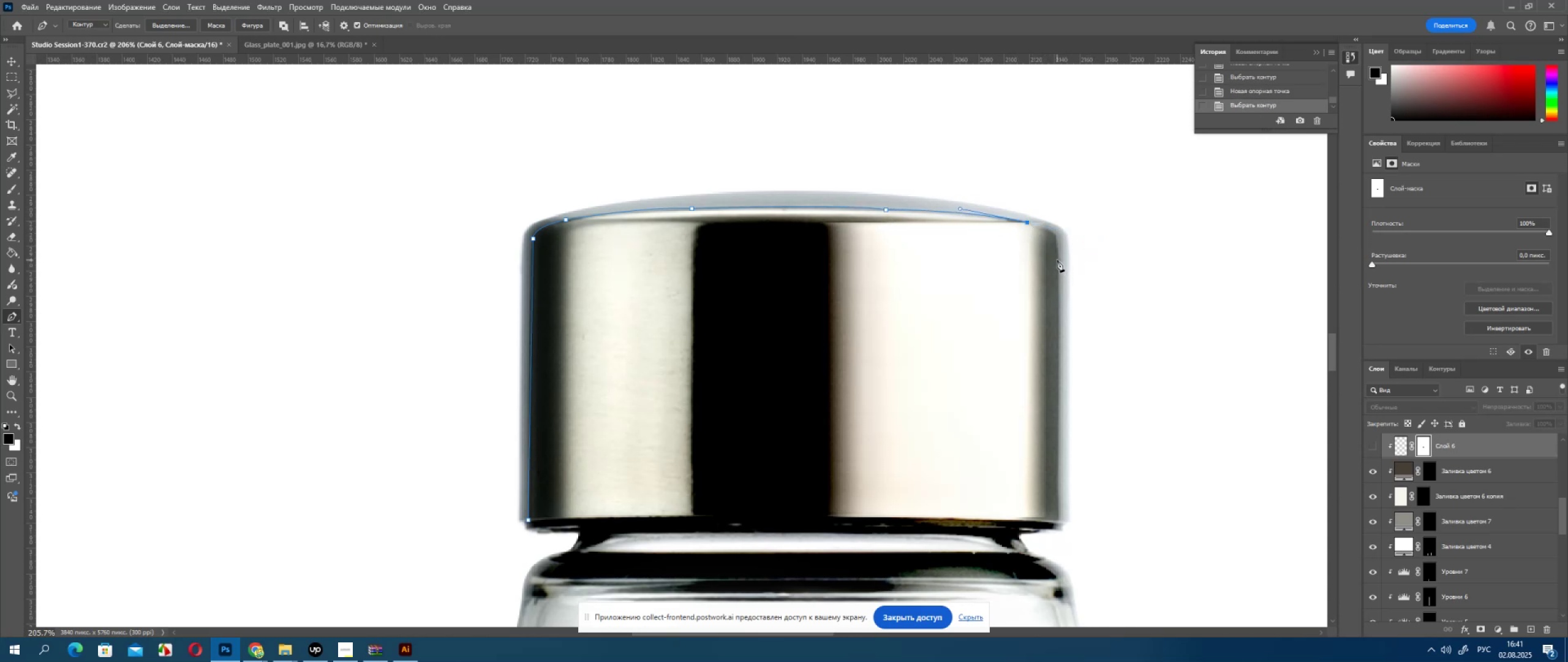 
left_click_drag(start_coordinate=[1058, 259], to_coordinate=[1052, 292])
 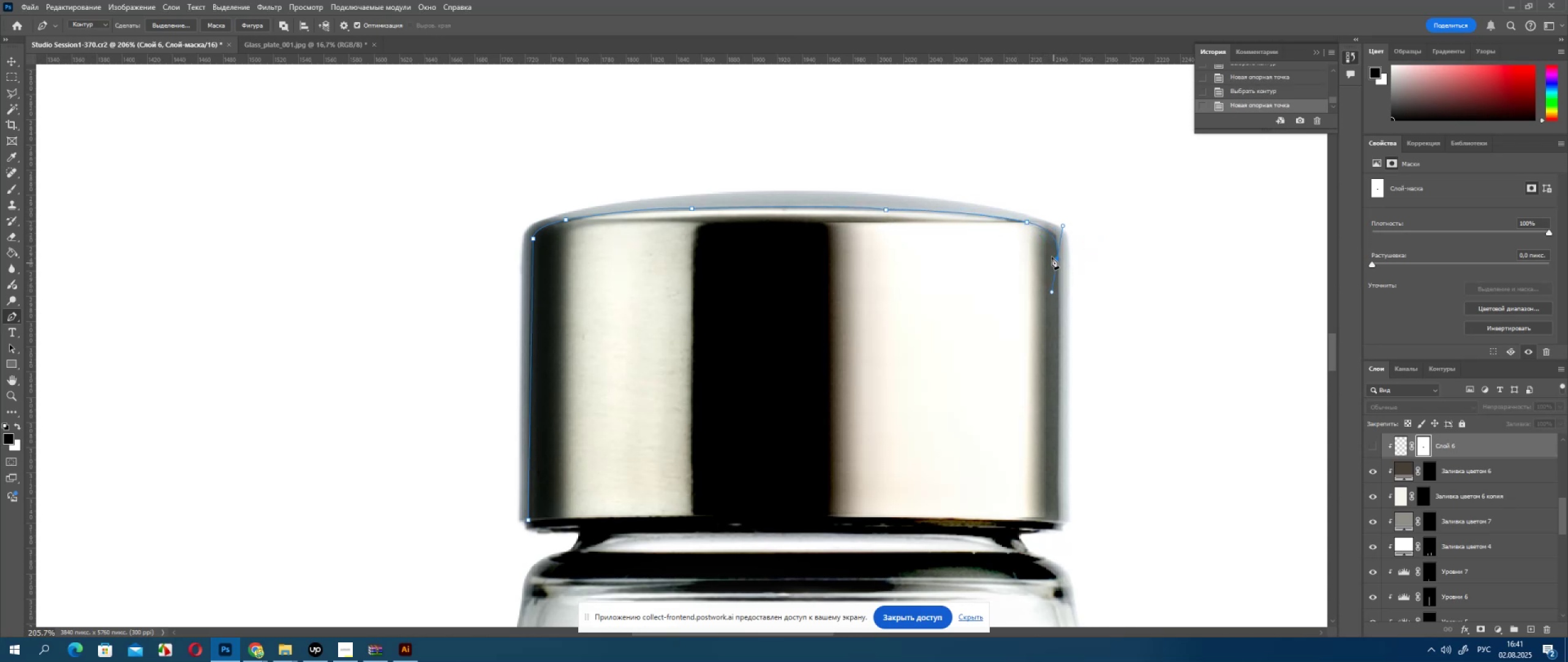 
key(Control+Z)
 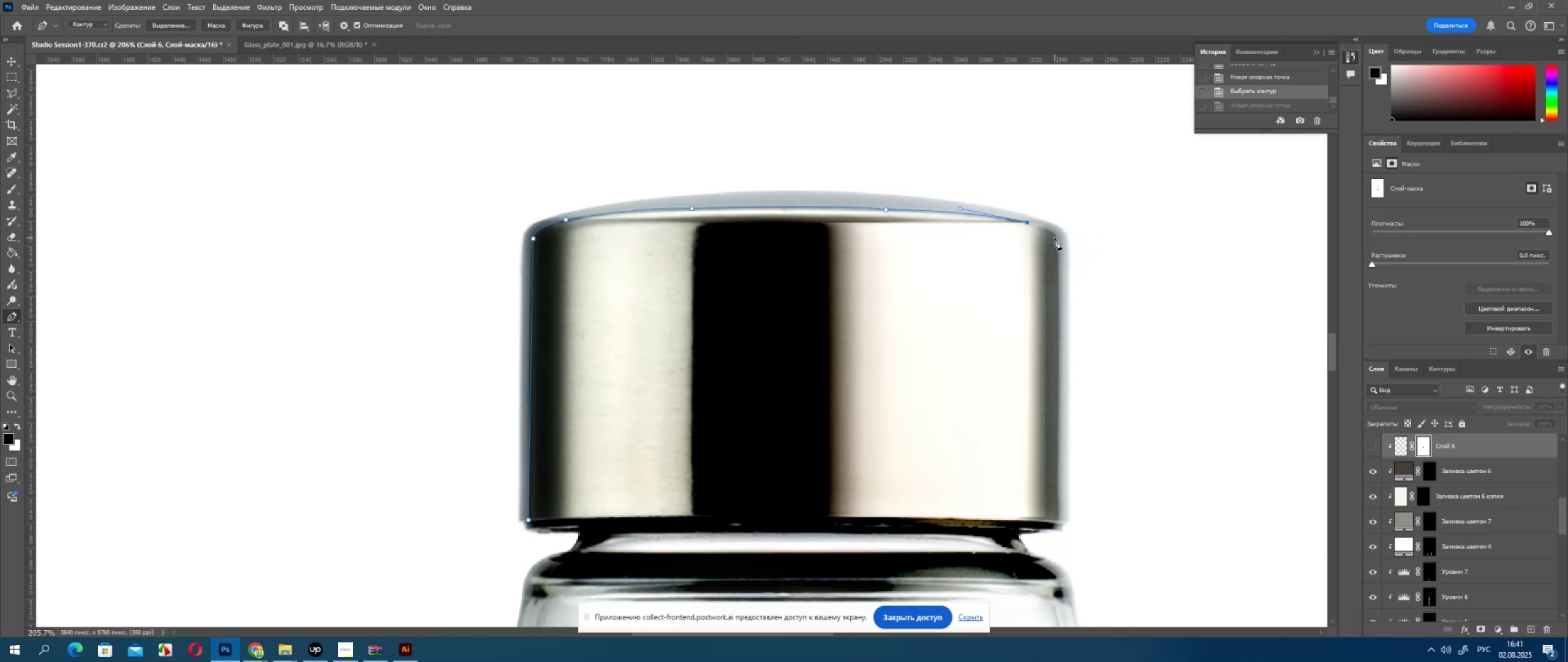 
left_click_drag(start_coordinate=[1056, 238], to_coordinate=[1061, 249])
 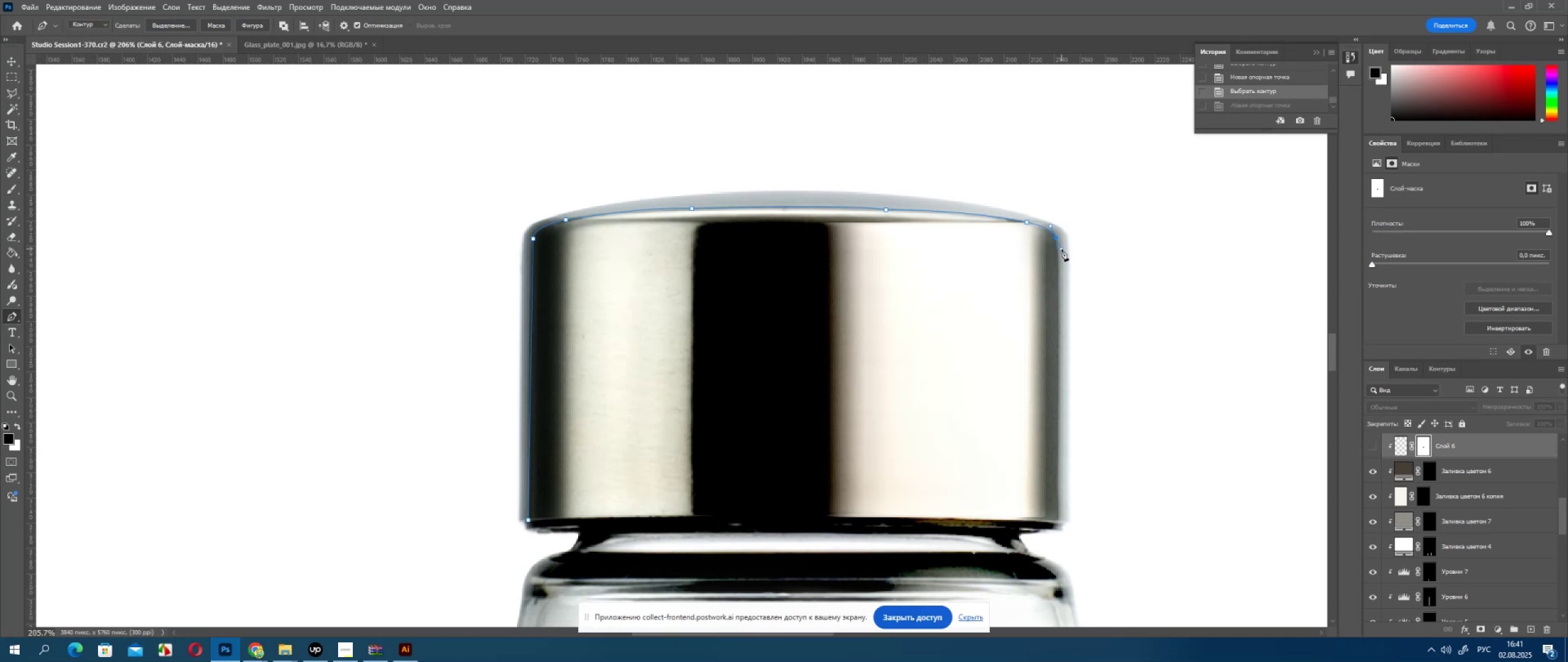 
hold_key(key=AltLeft, duration=0.69)
left_click([1057, 239])
 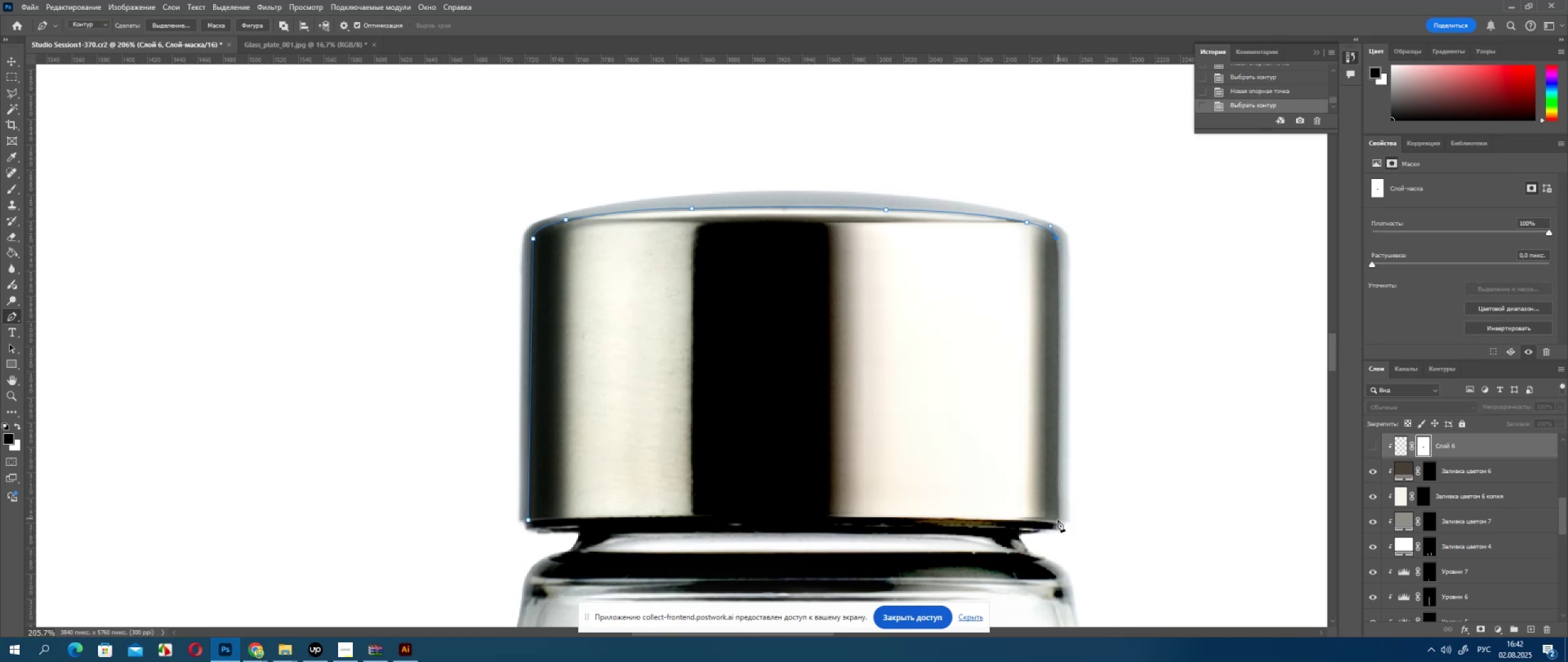 
left_click([1058, 520])
 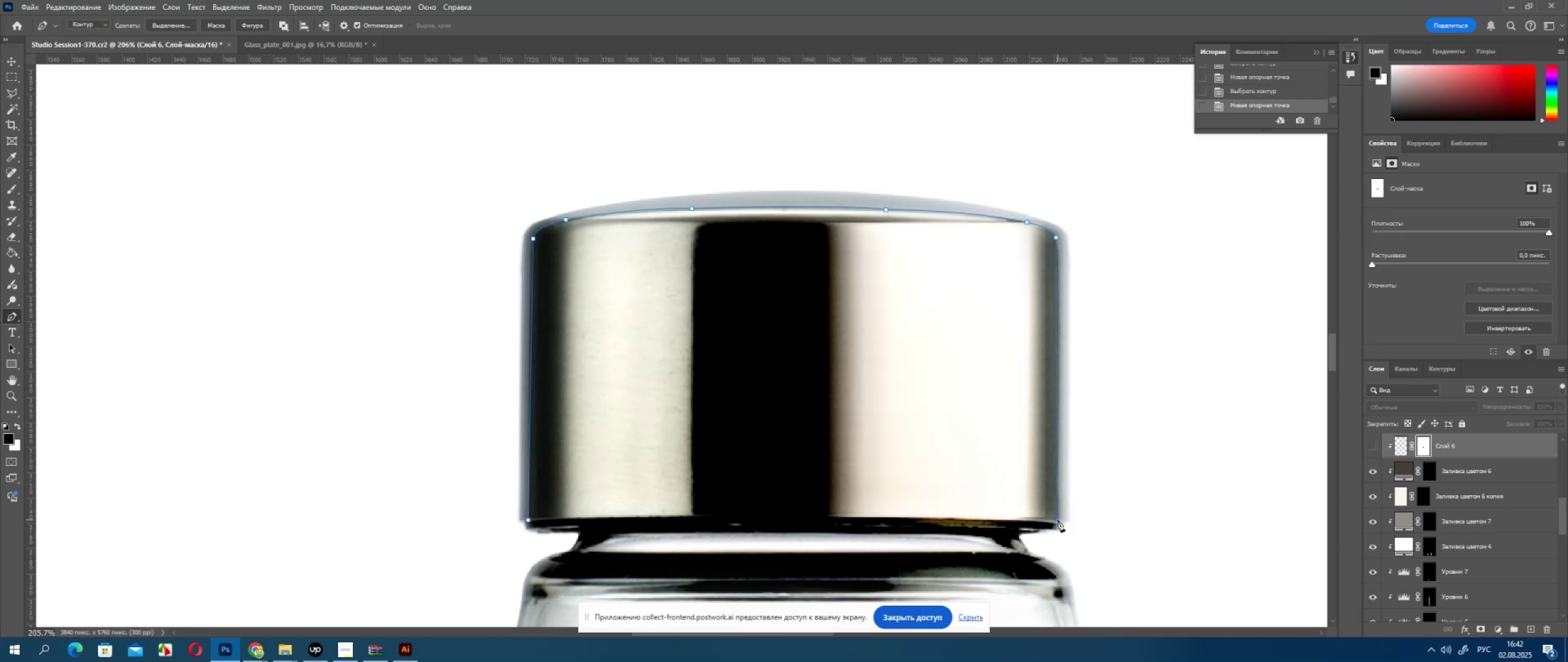 
key(Control+Z)
 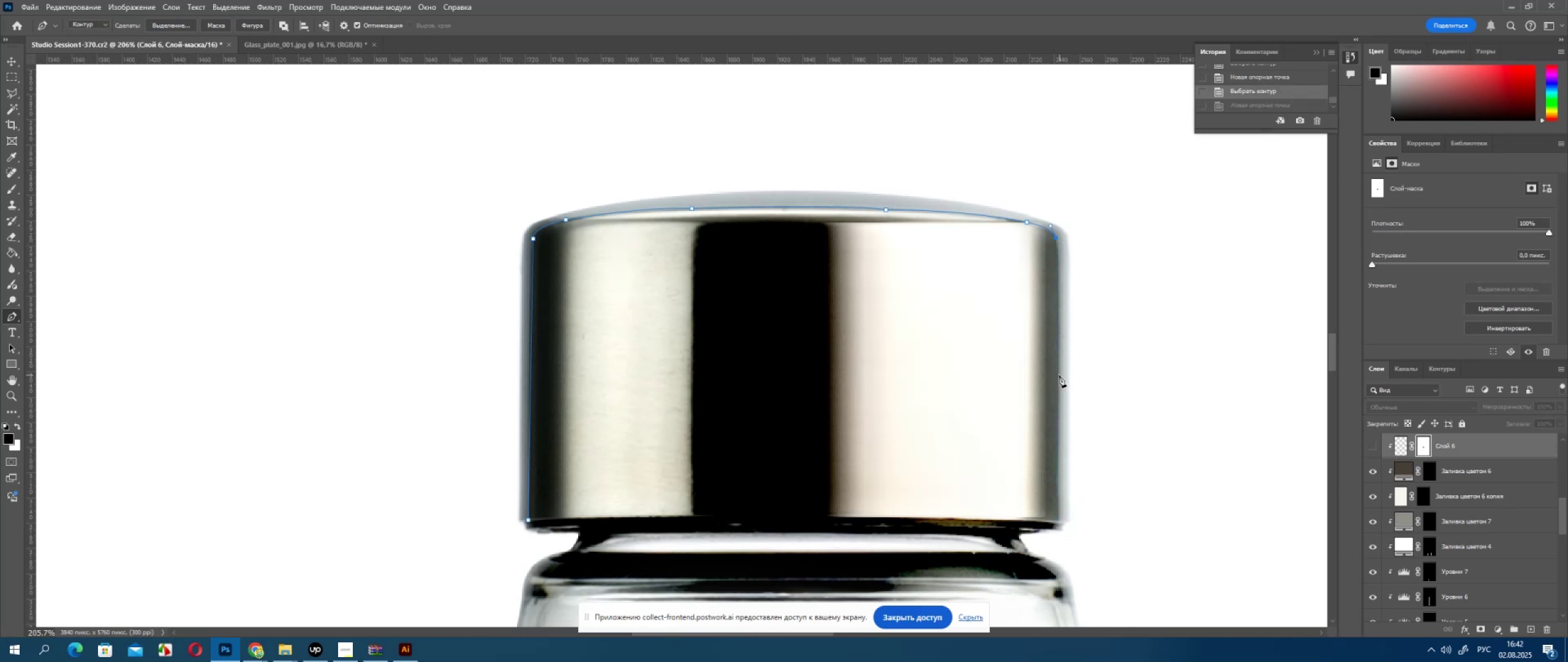 
left_click_drag(start_coordinate=[1059, 375], to_coordinate=[1057, 479])
 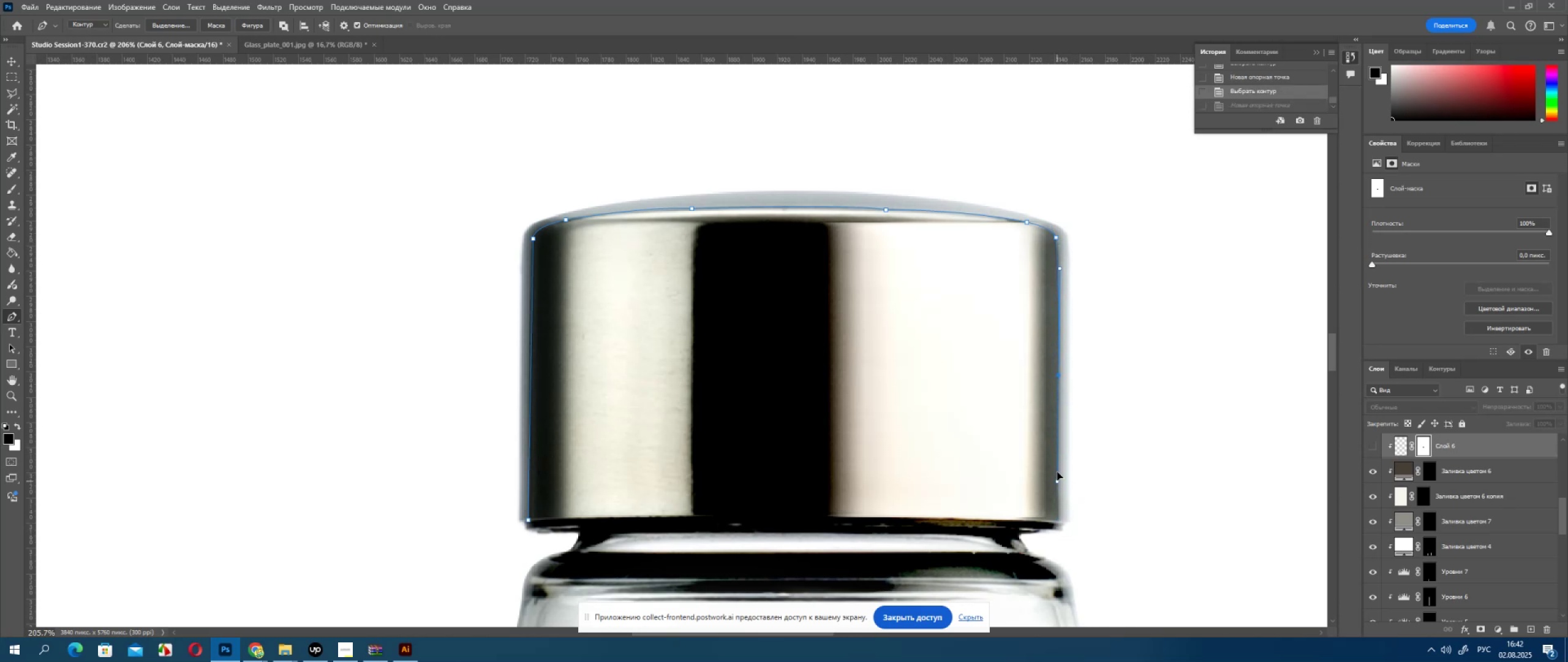 
hold_key(key=AltLeft, duration=0.98)
left_click([1057, 377])
 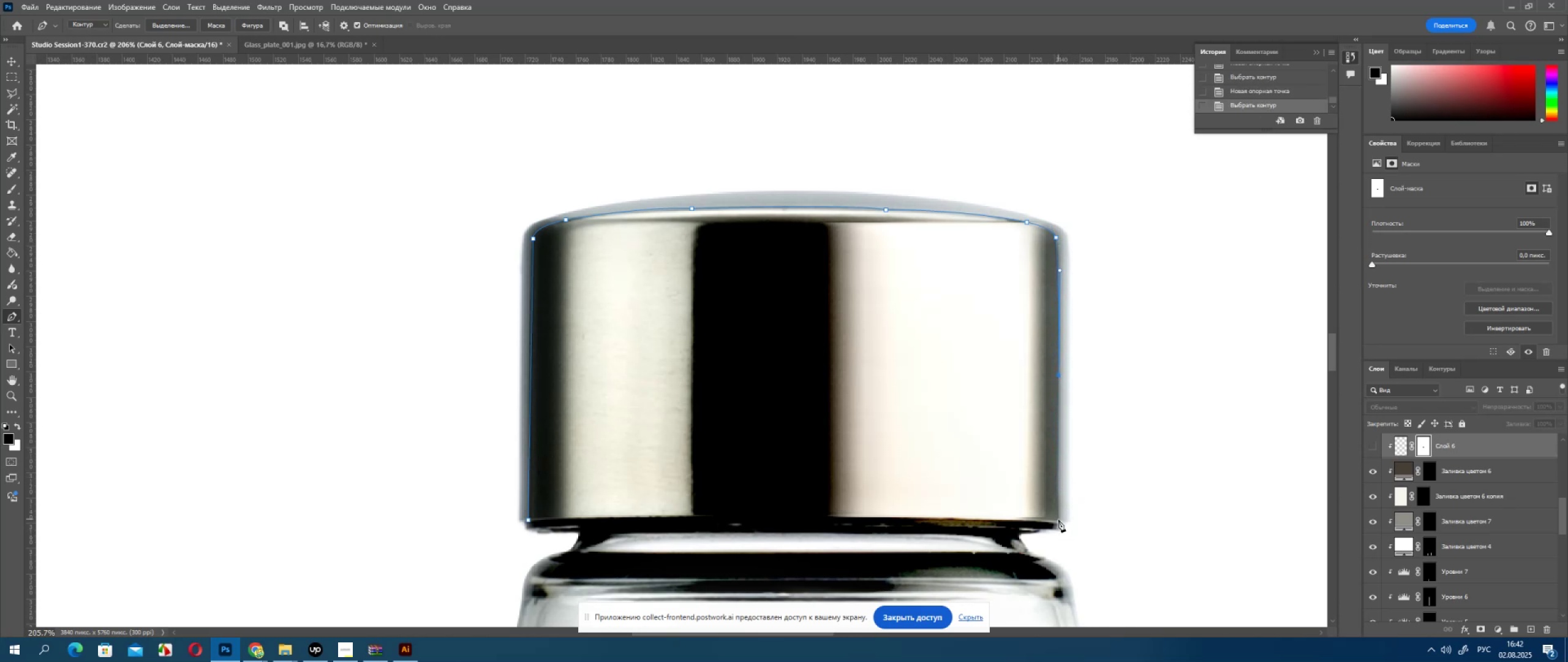 
left_click([1058, 520])
 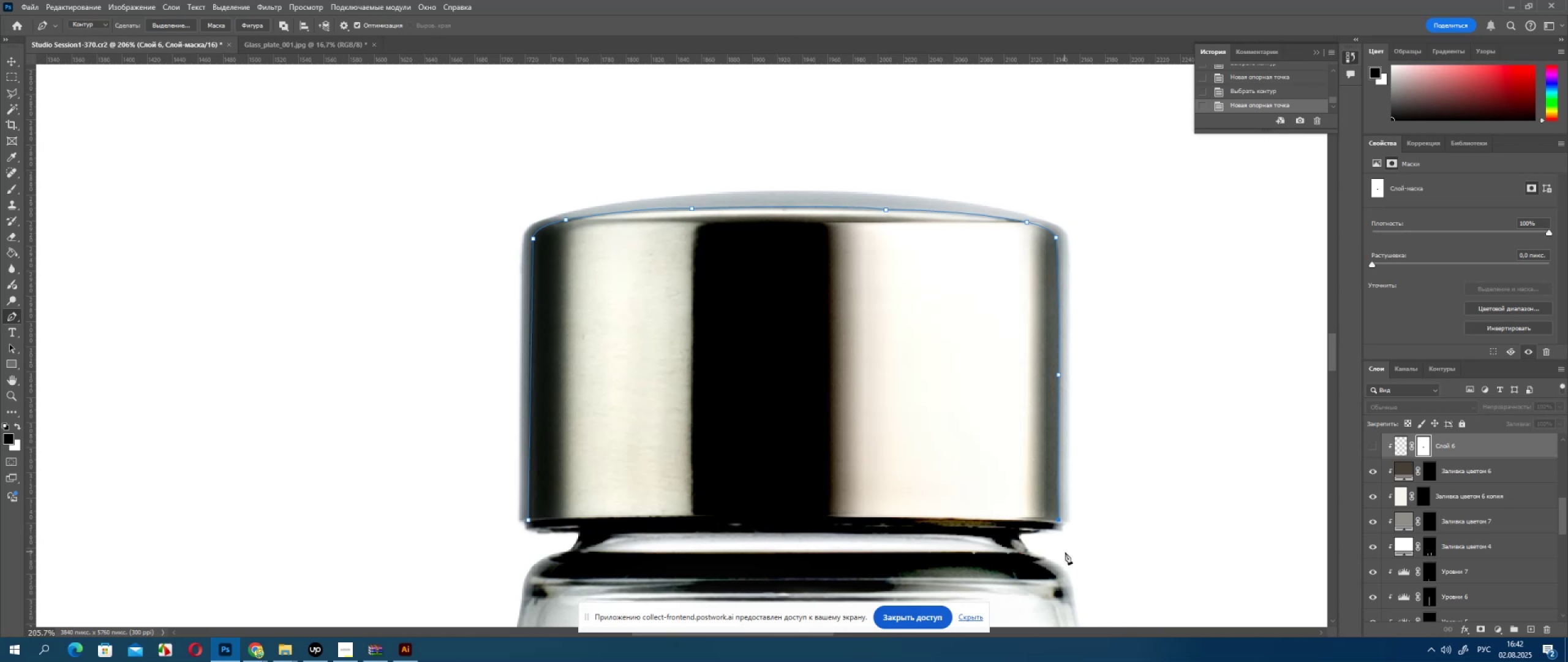 
left_click_drag(start_coordinate=[1142, 535], to_coordinate=[1161, 503])
 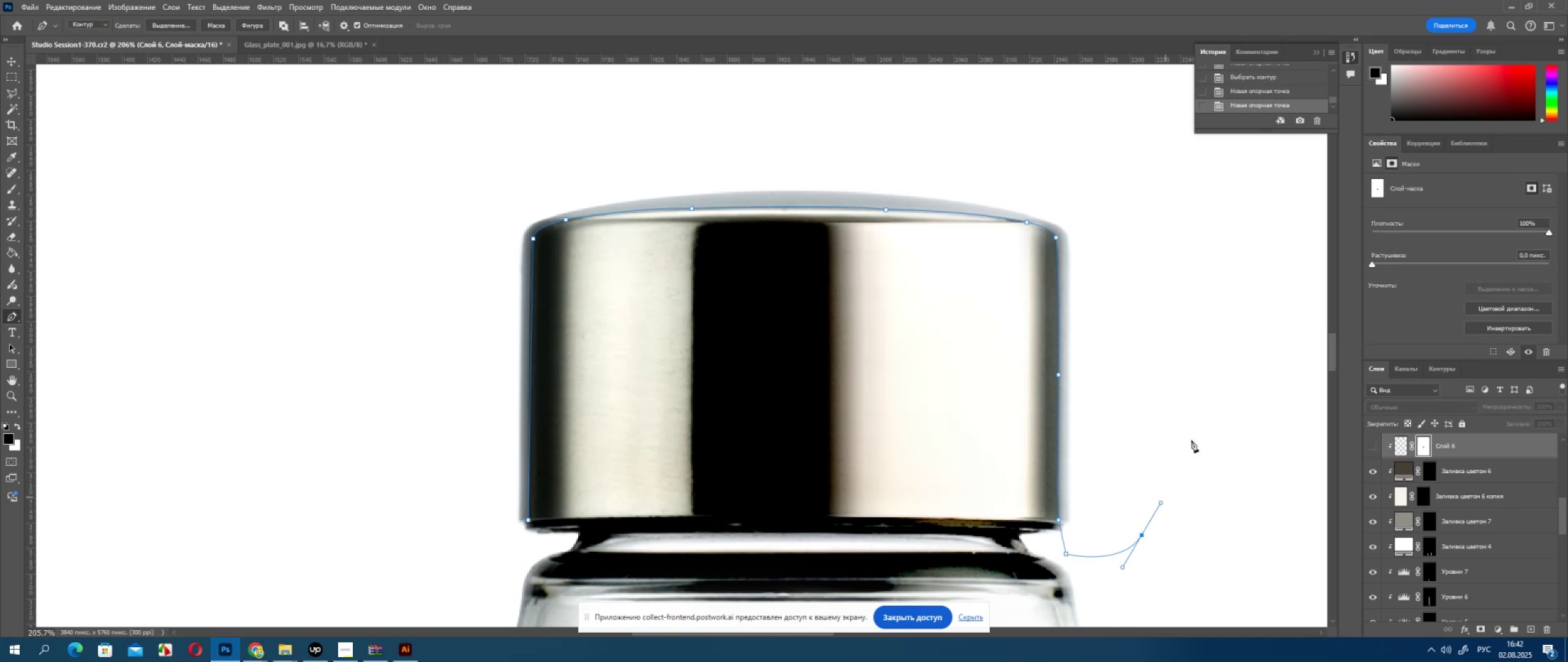 
left_click_drag(start_coordinate=[1189, 418], to_coordinate=[1176, 348])
 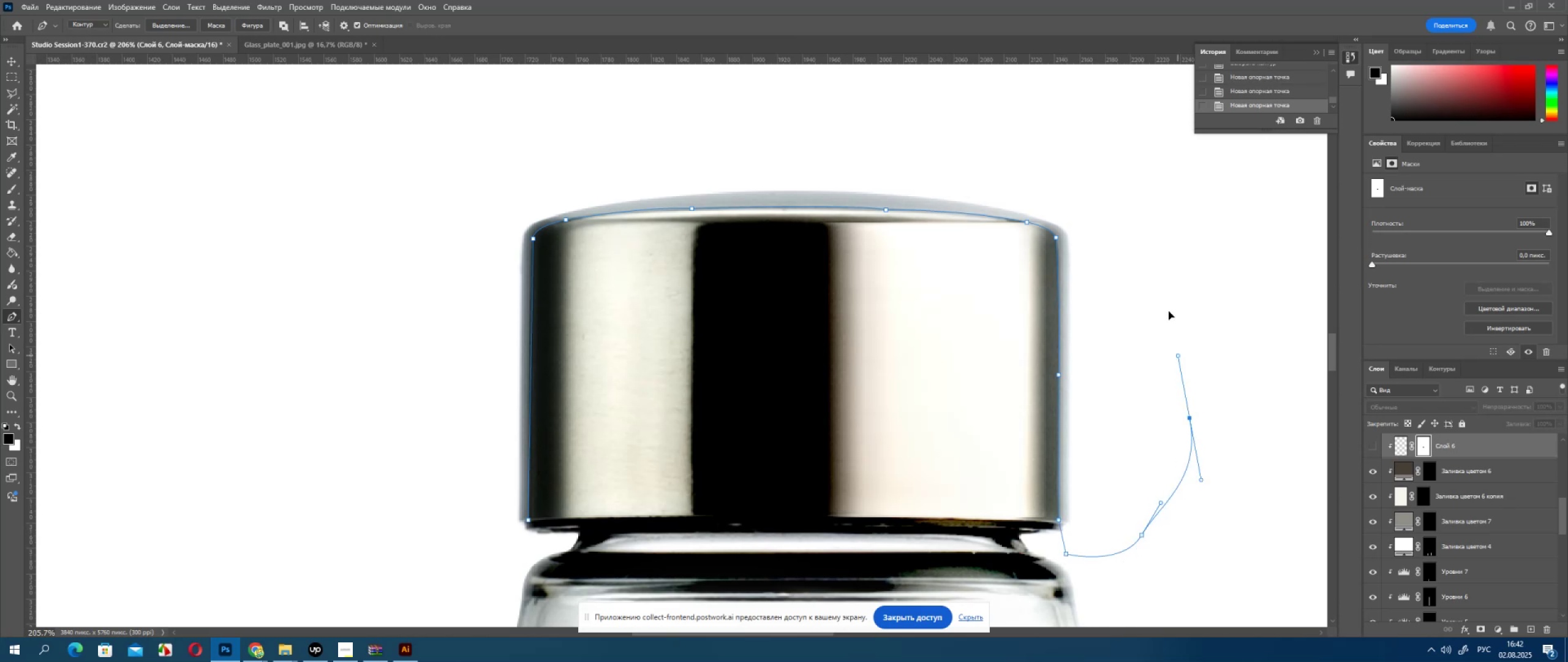 
left_click_drag(start_coordinate=[1159, 284], to_coordinate=[1140, 225])
 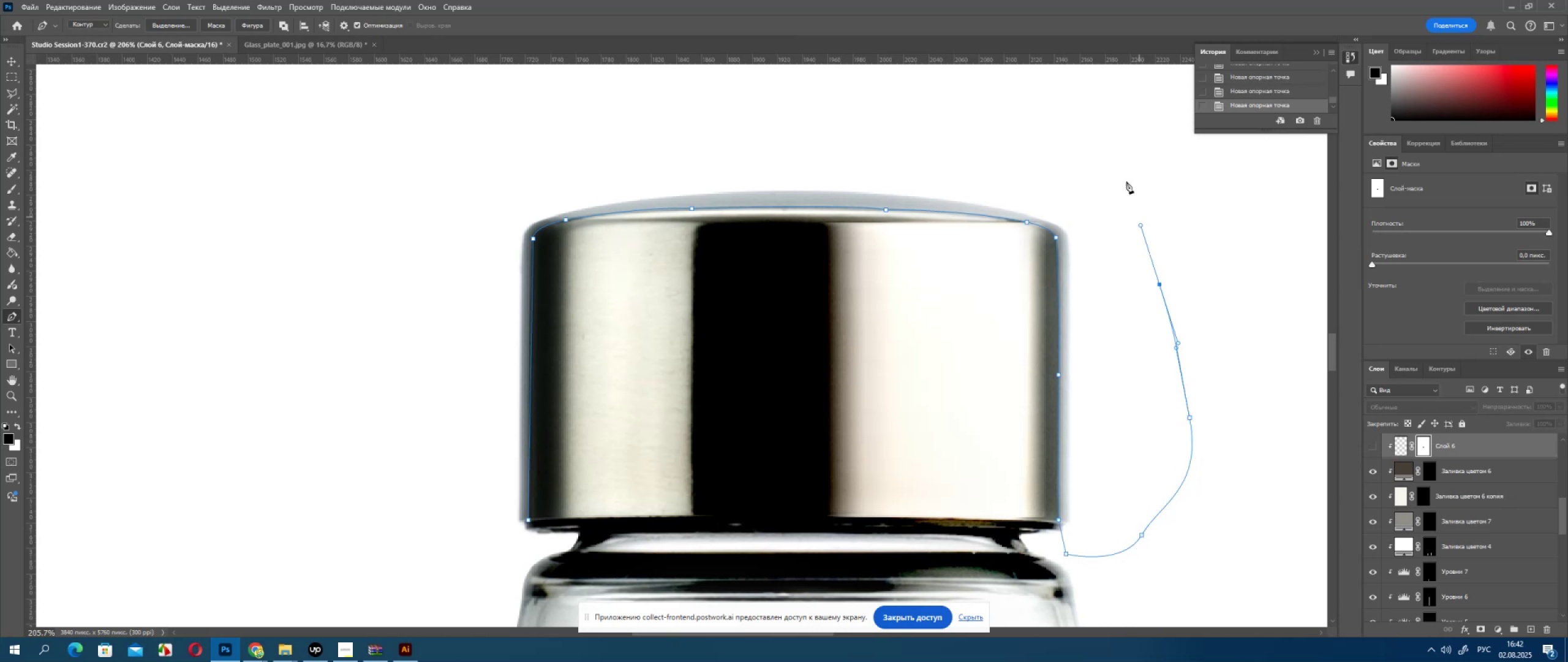 
left_click_drag(start_coordinate=[1121, 173], to_coordinate=[1054, 121])
 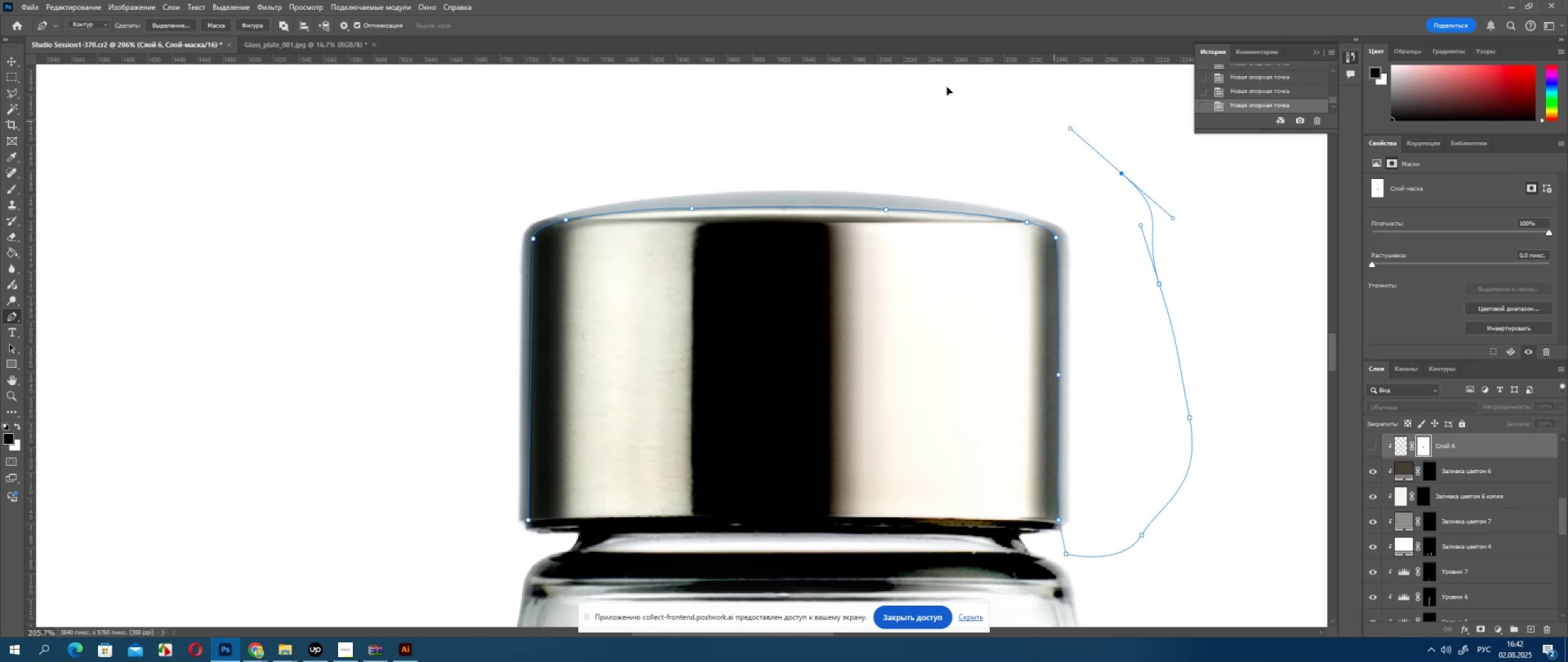 
left_click_drag(start_coordinate=[891, 73], to_coordinate=[784, 61])
 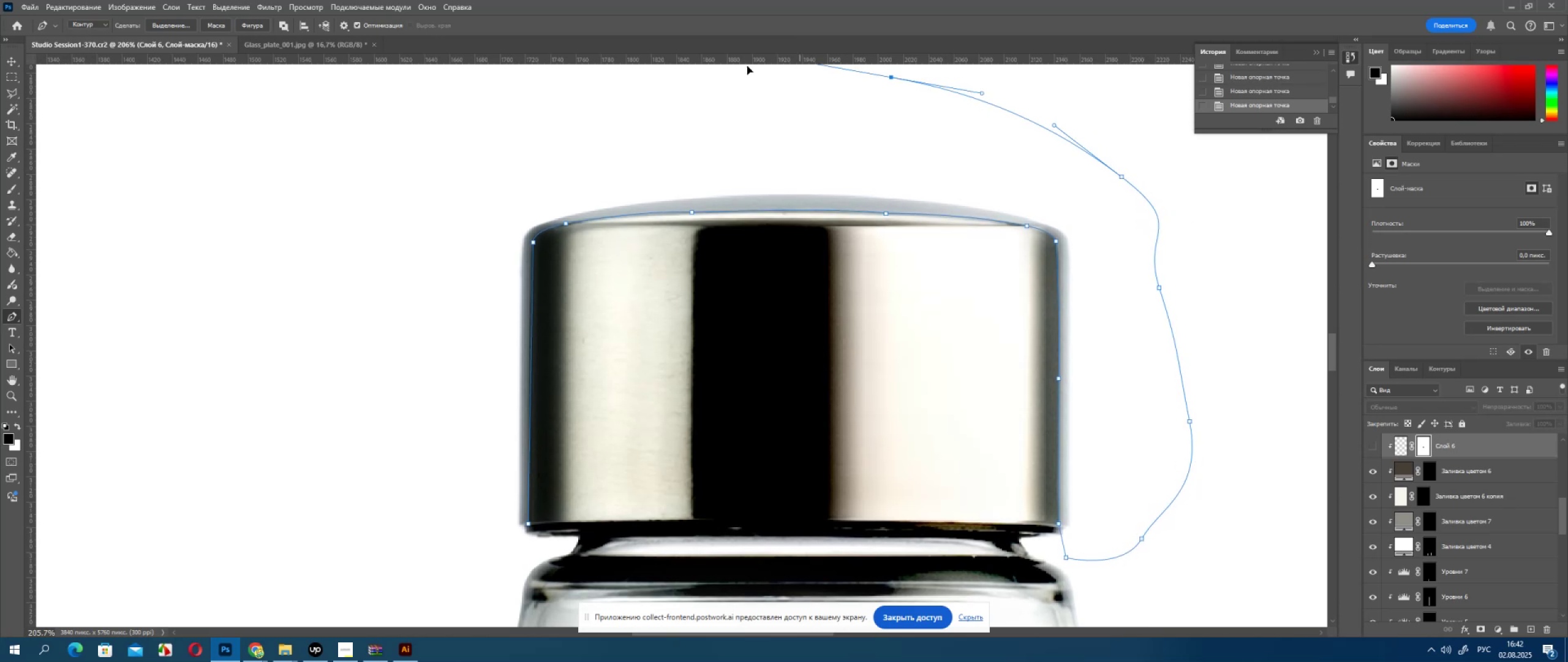 
left_click_drag(start_coordinate=[685, 81], to_coordinate=[586, 100])
 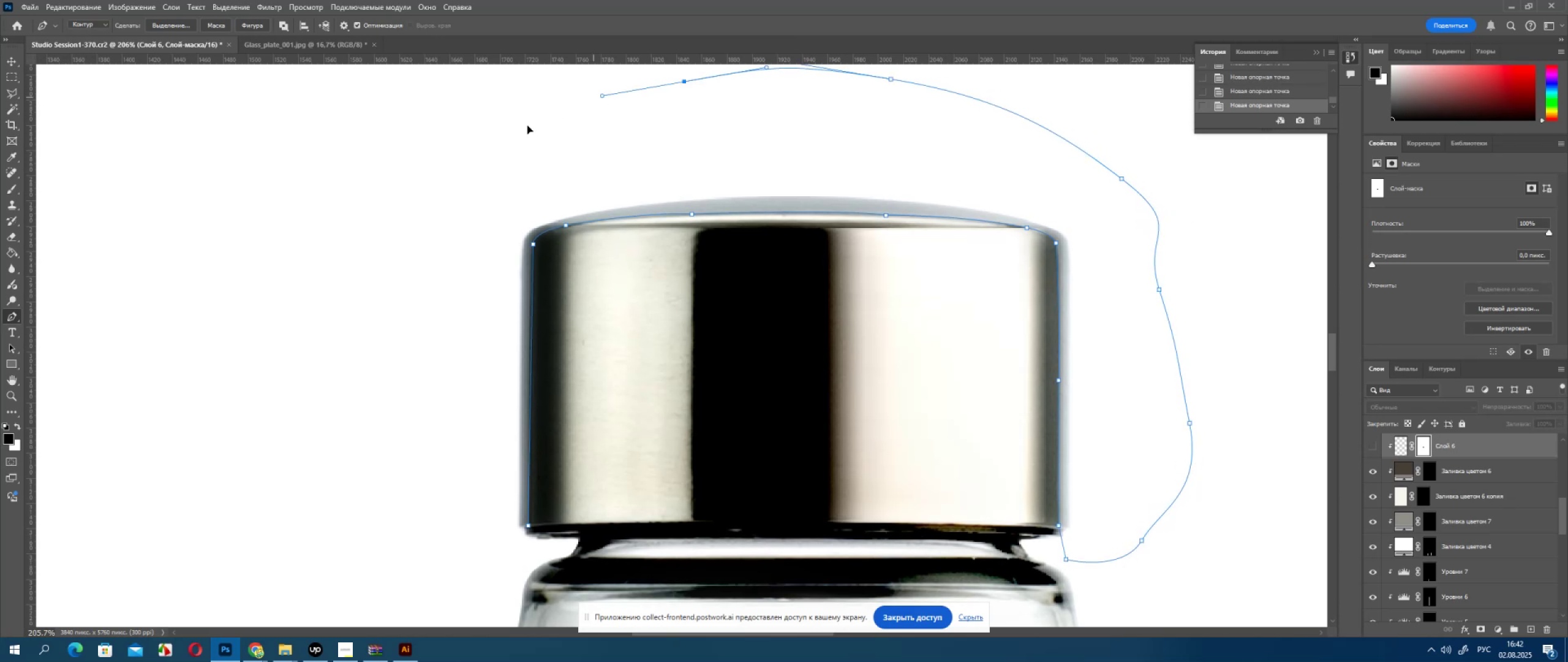 
left_click_drag(start_coordinate=[499, 148], to_coordinate=[433, 236])
 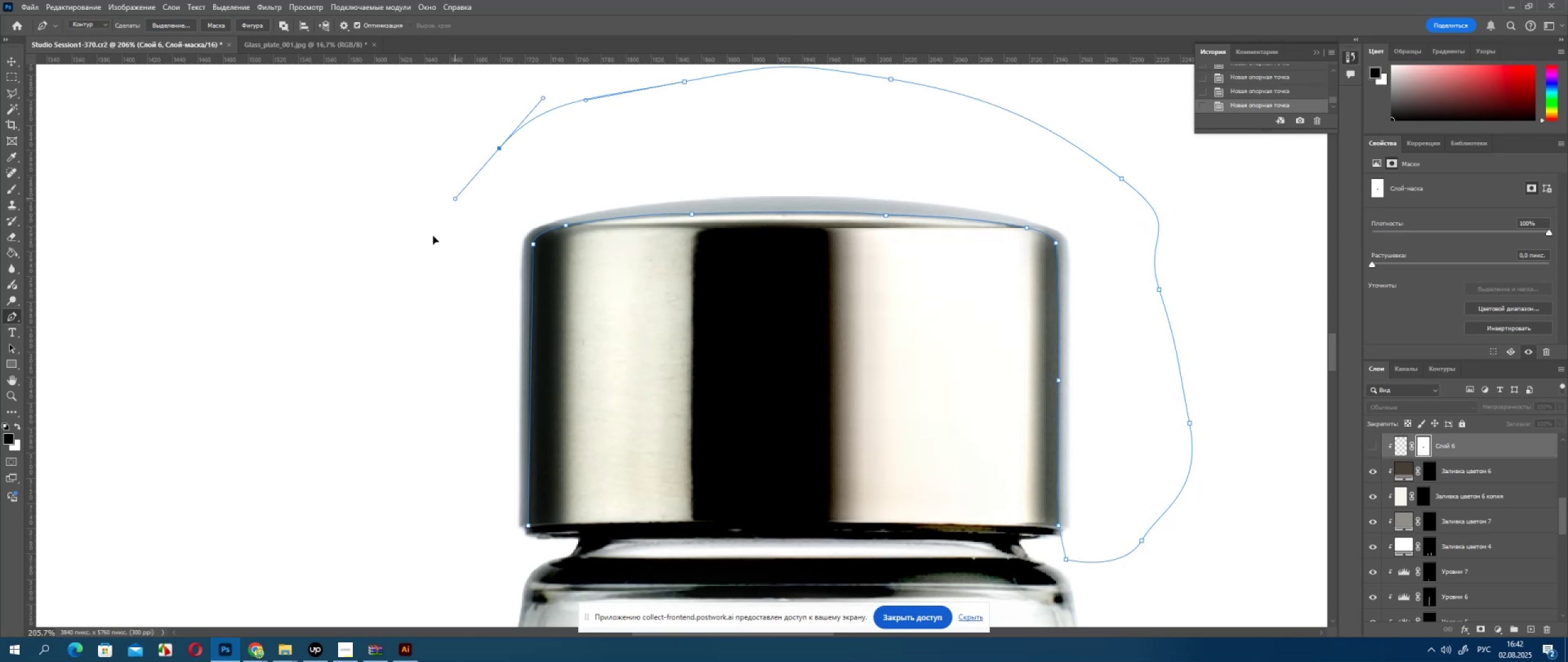 
left_click_drag(start_coordinate=[422, 287], to_coordinate=[434, 382])
 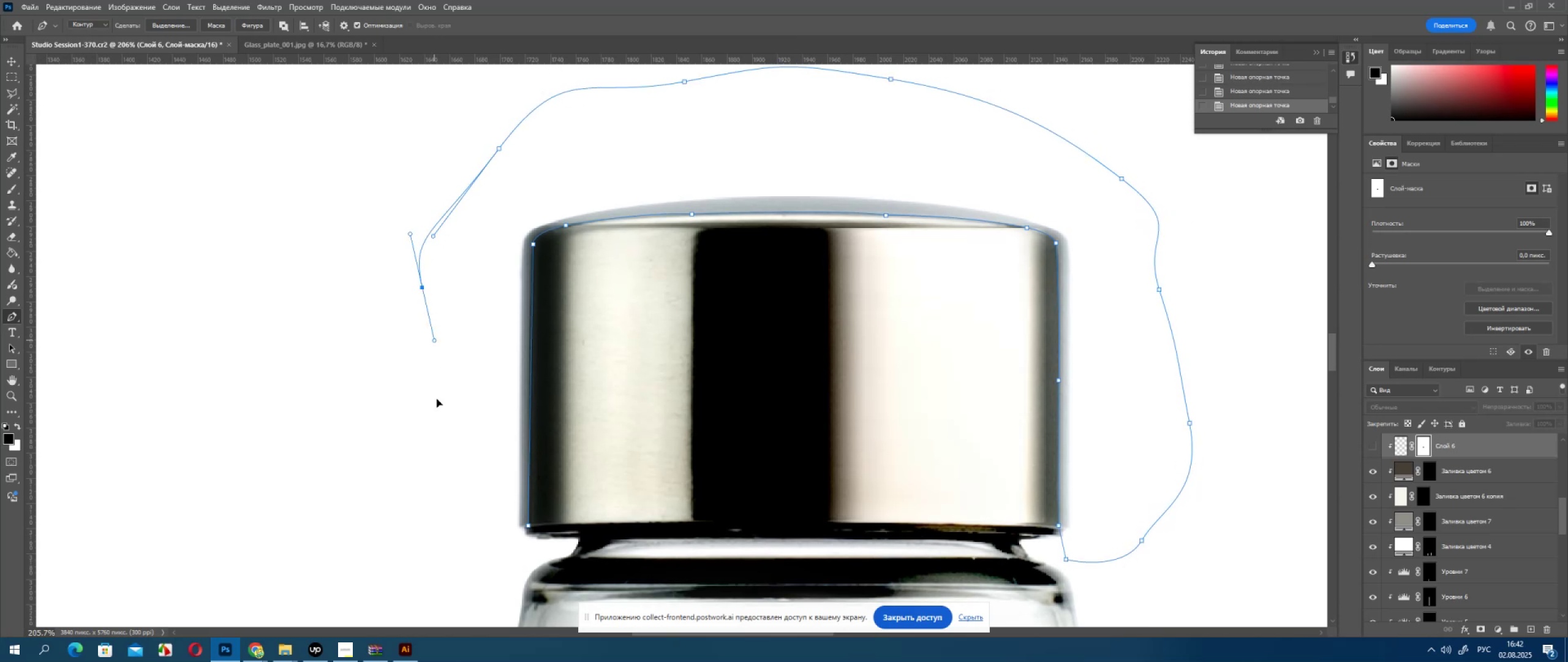 
left_click_drag(start_coordinate=[446, 430], to_coordinate=[477, 512])
 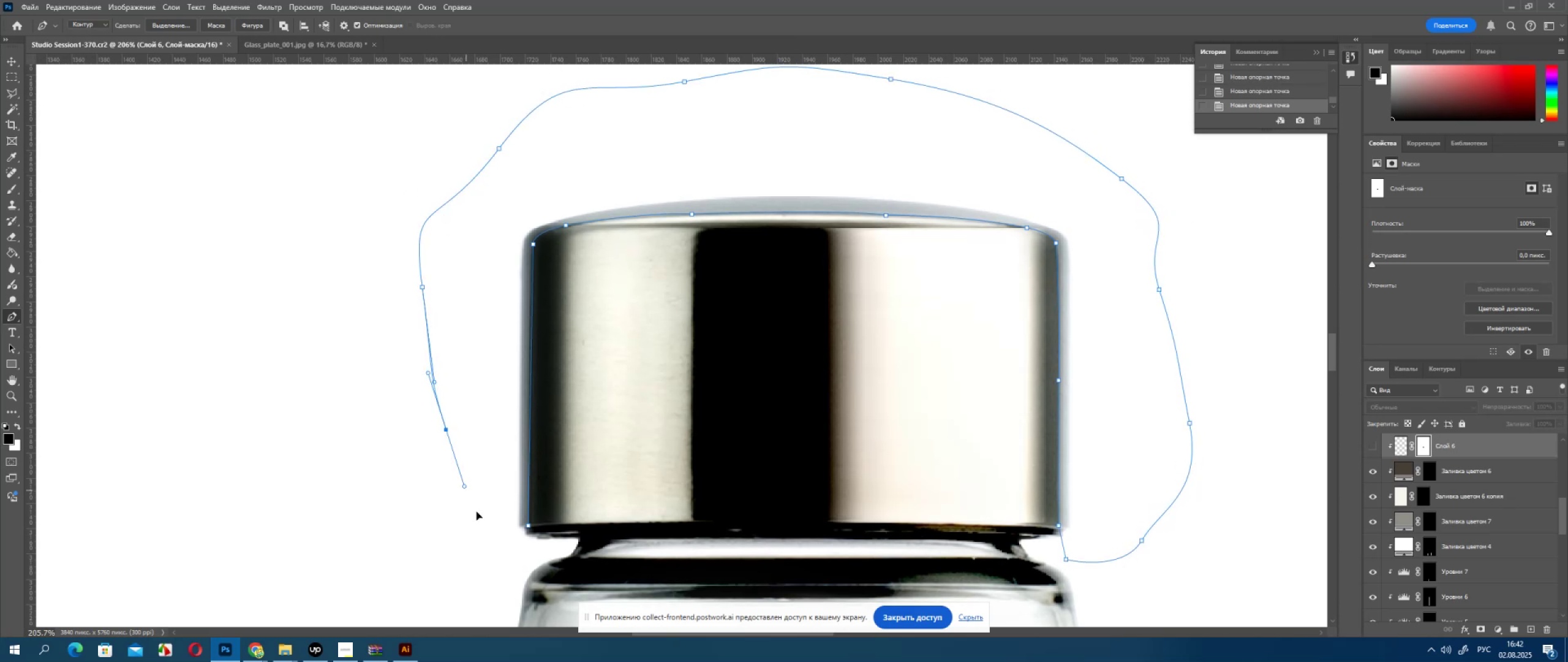 
left_click_drag(start_coordinate=[486, 531], to_coordinate=[507, 552])
 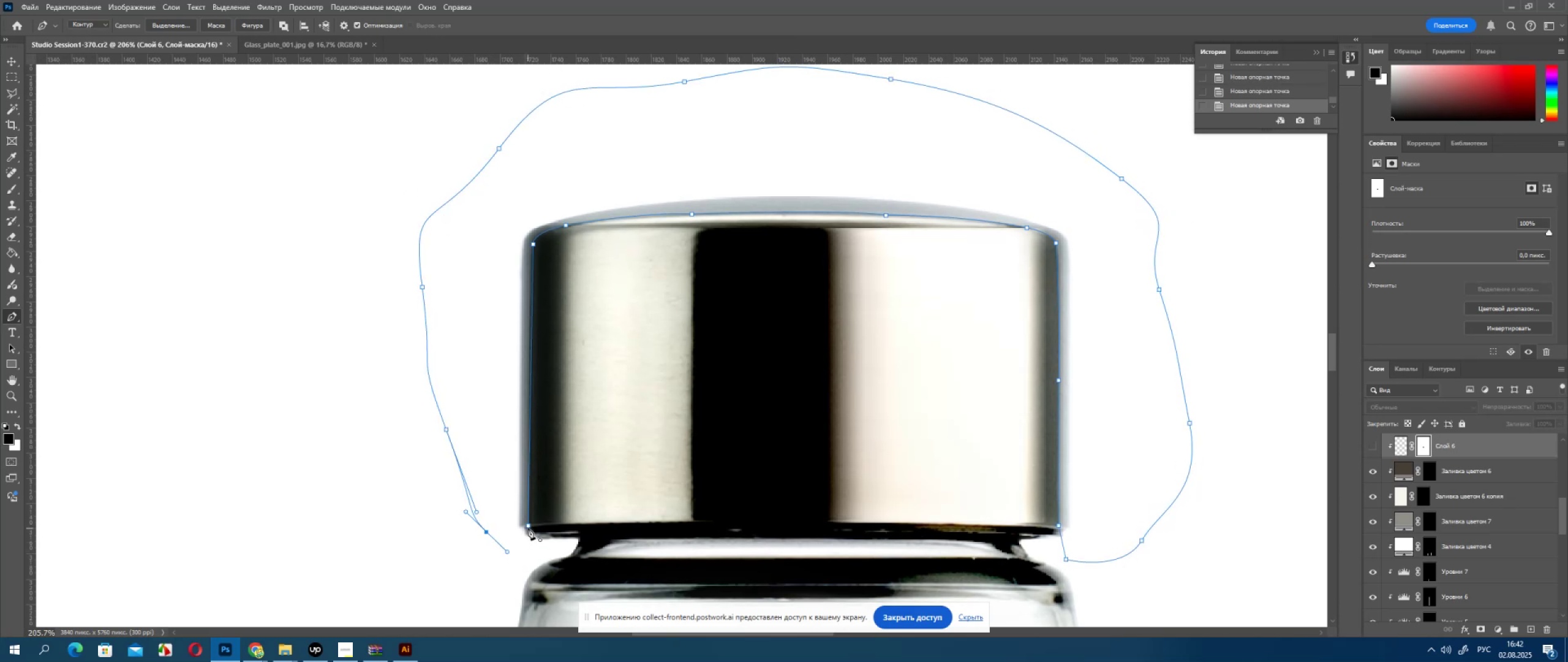 
left_click([529, 528])
 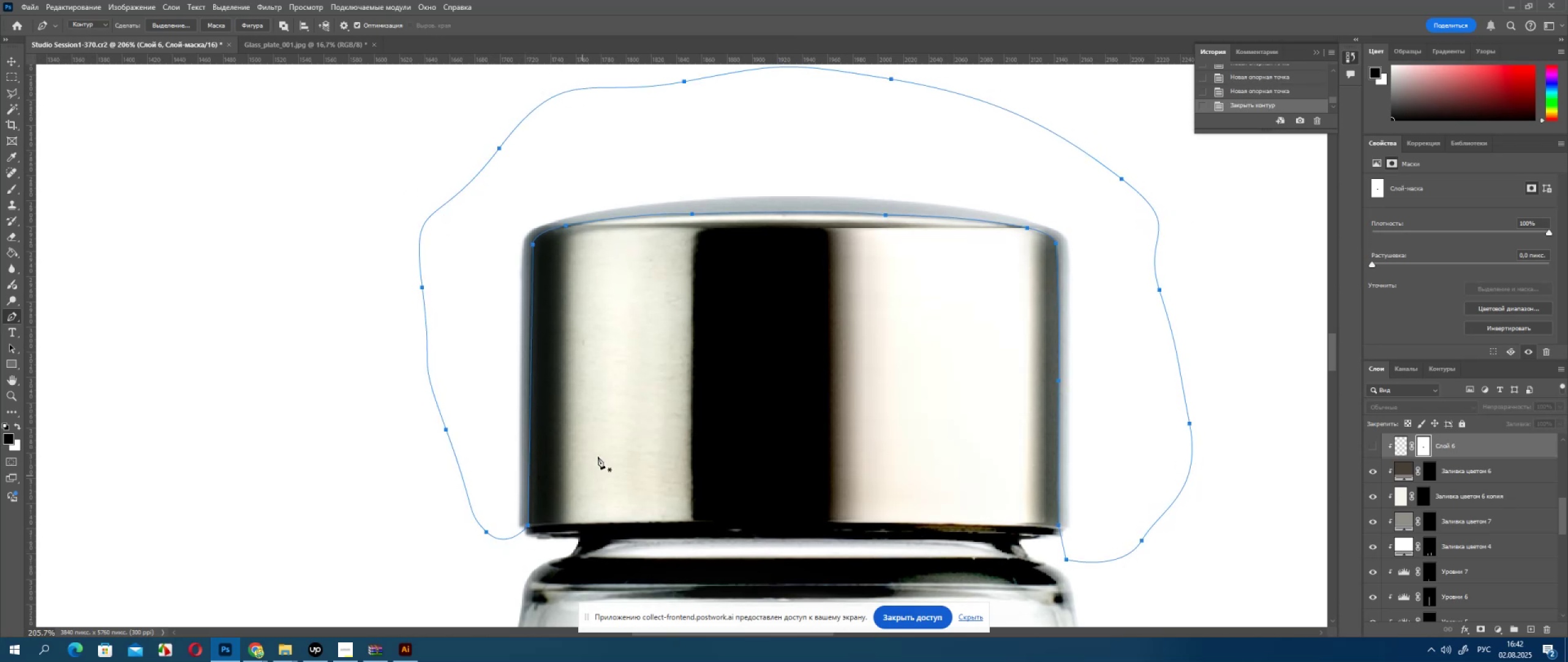 
right_click([598, 457])
 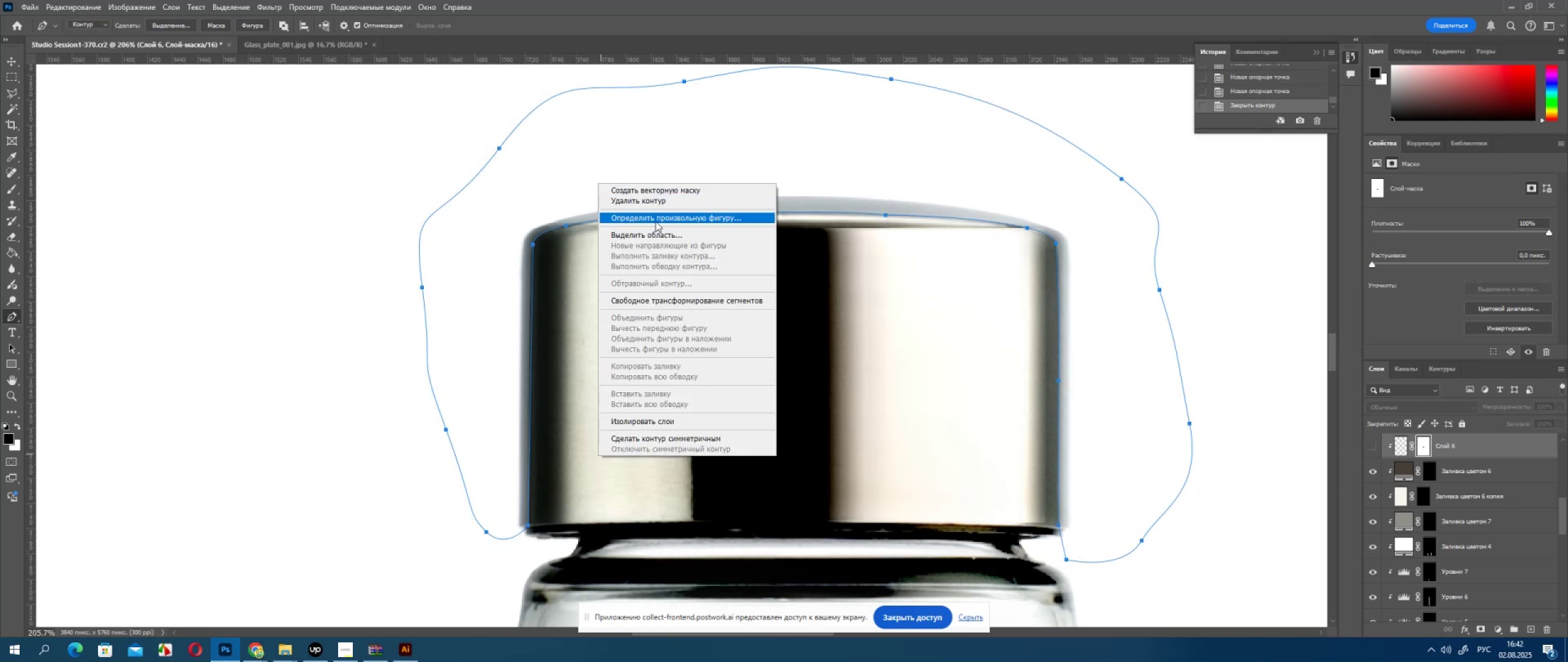 
left_click([650, 237])
 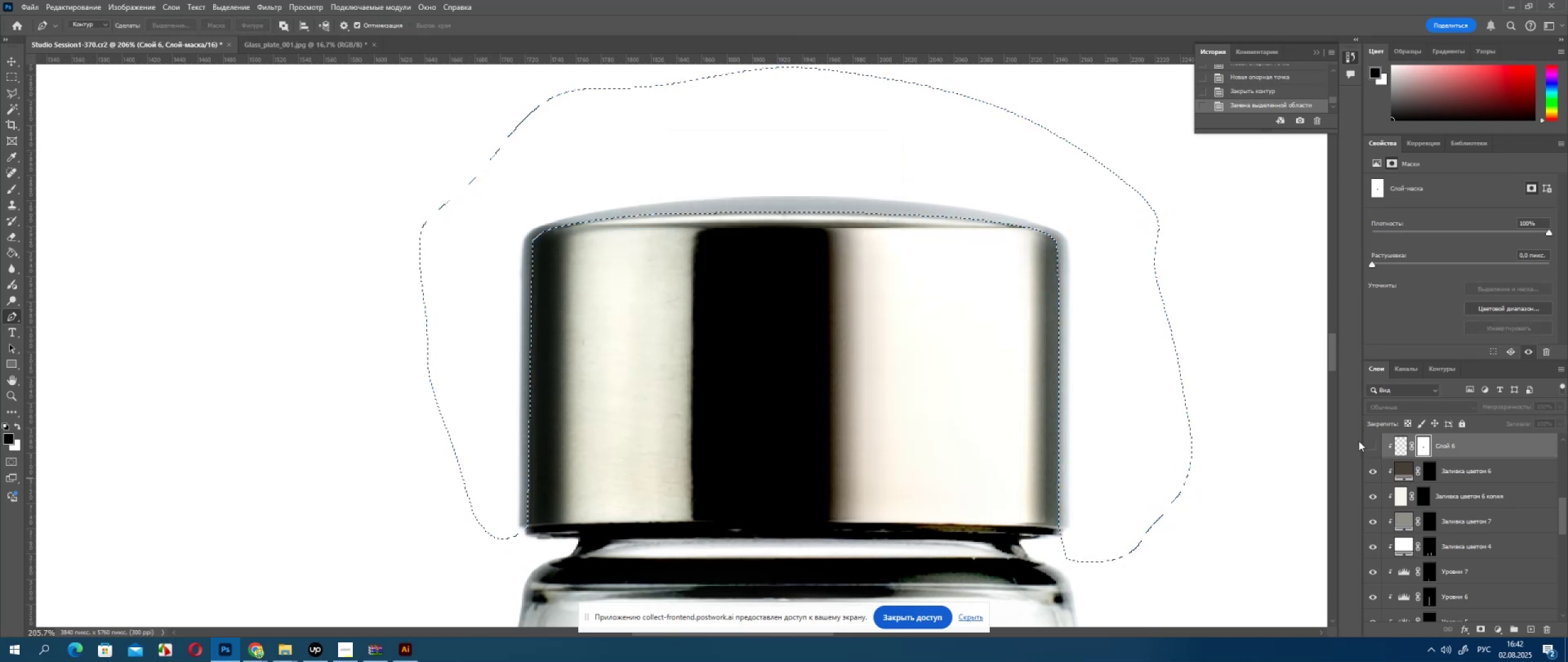 
left_click([1376, 447])
 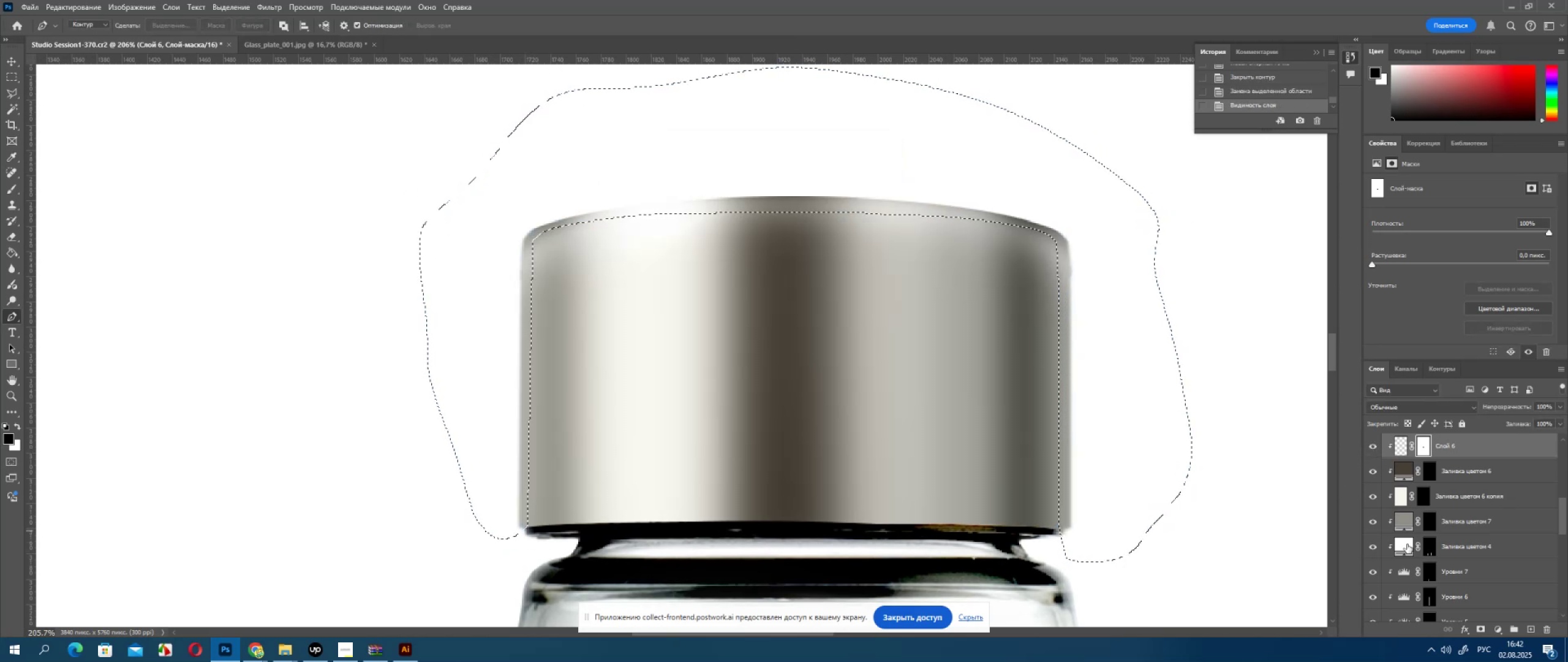 
key(Delete)
 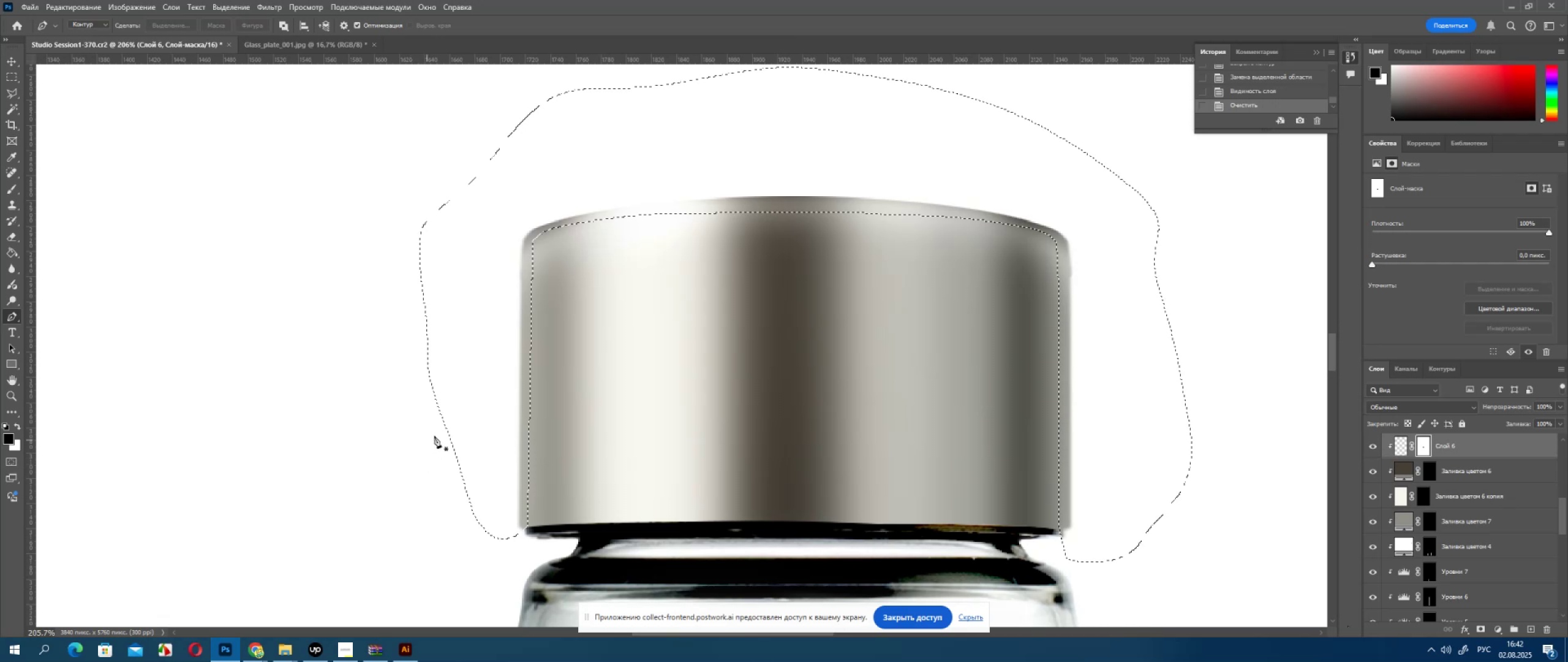 
key(X)
 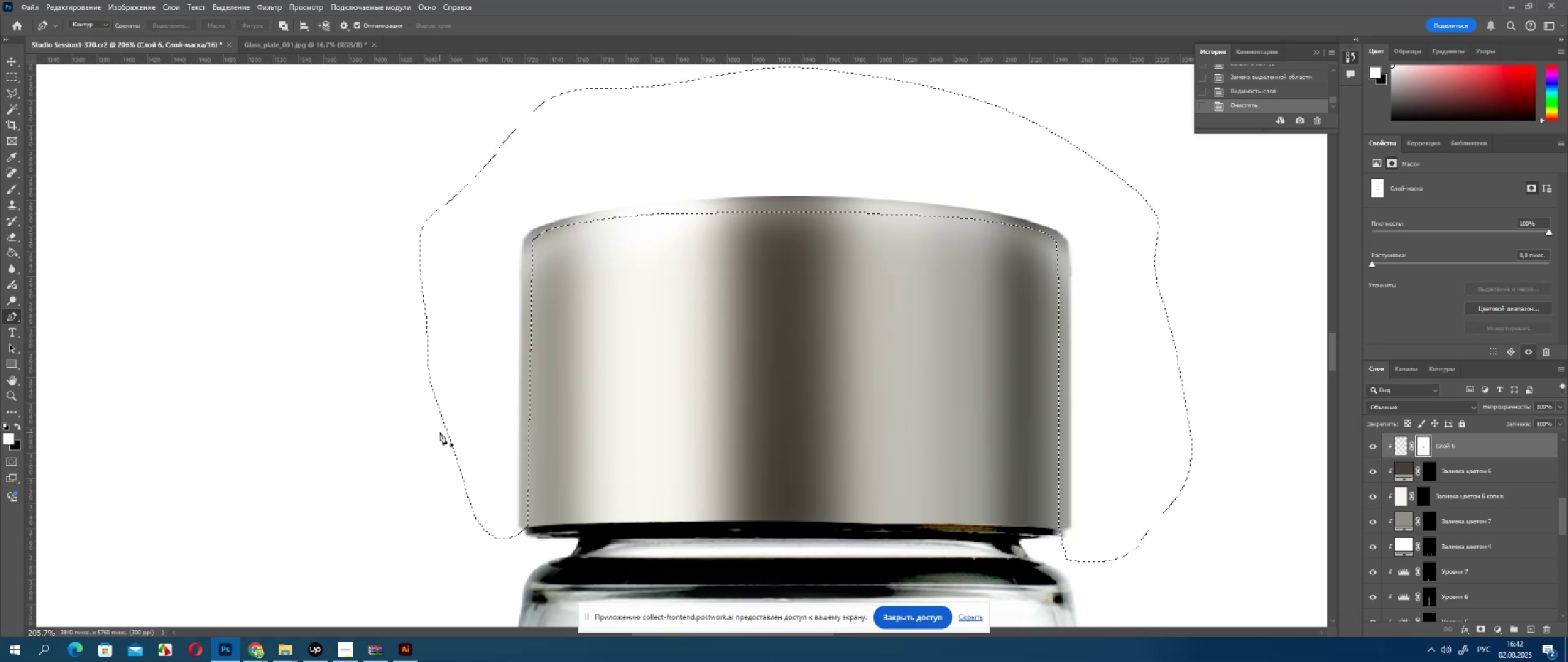 
key(Delete)
 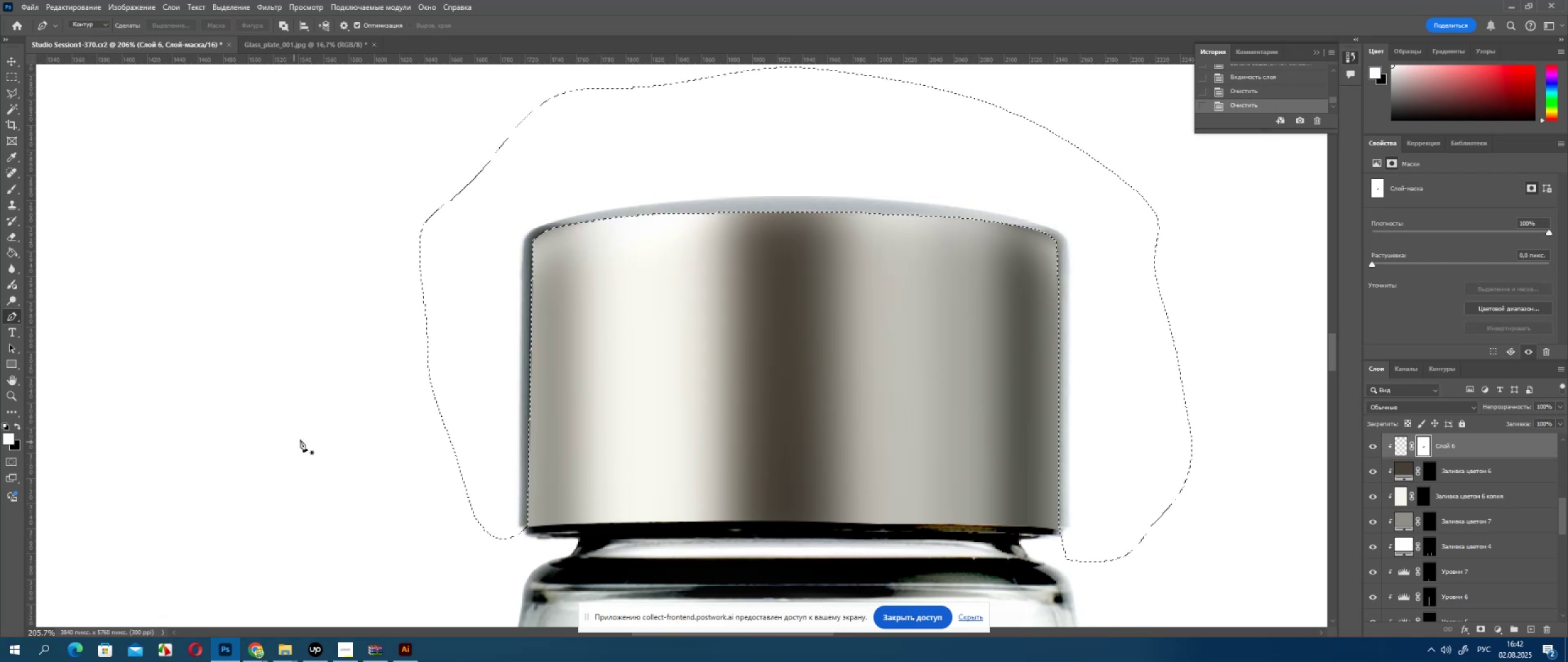 
key(Alt+AltLeft)
 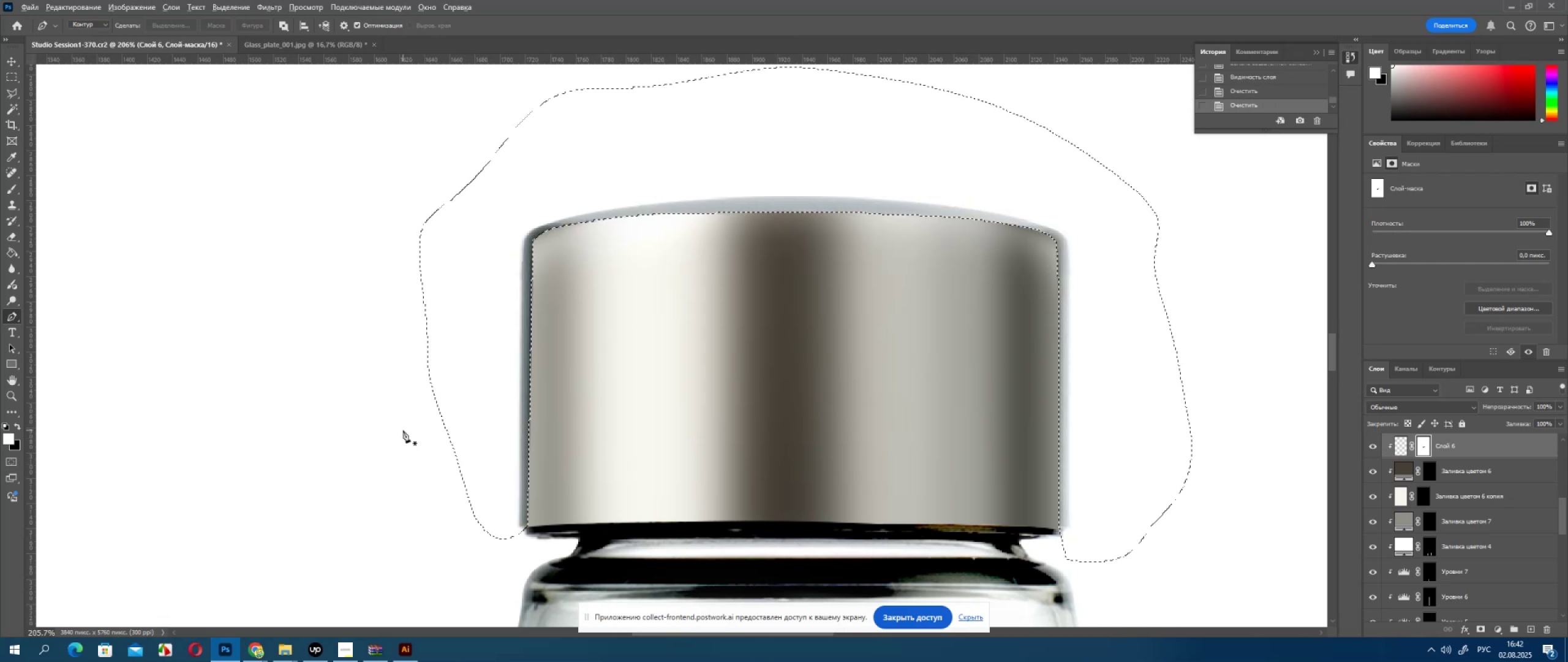 
scroll: coordinate [404, 432], scroll_direction: down, amount: 4.0
 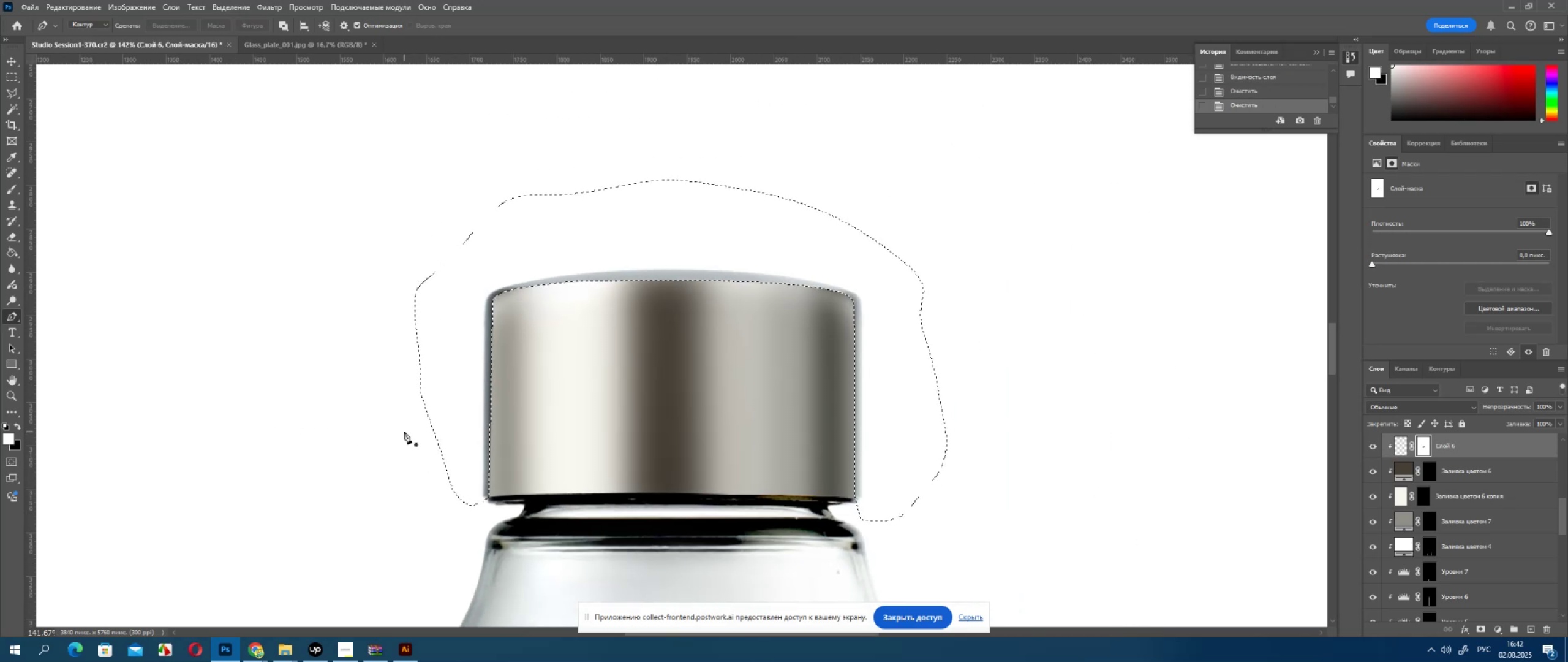 
key(Control+Z)
 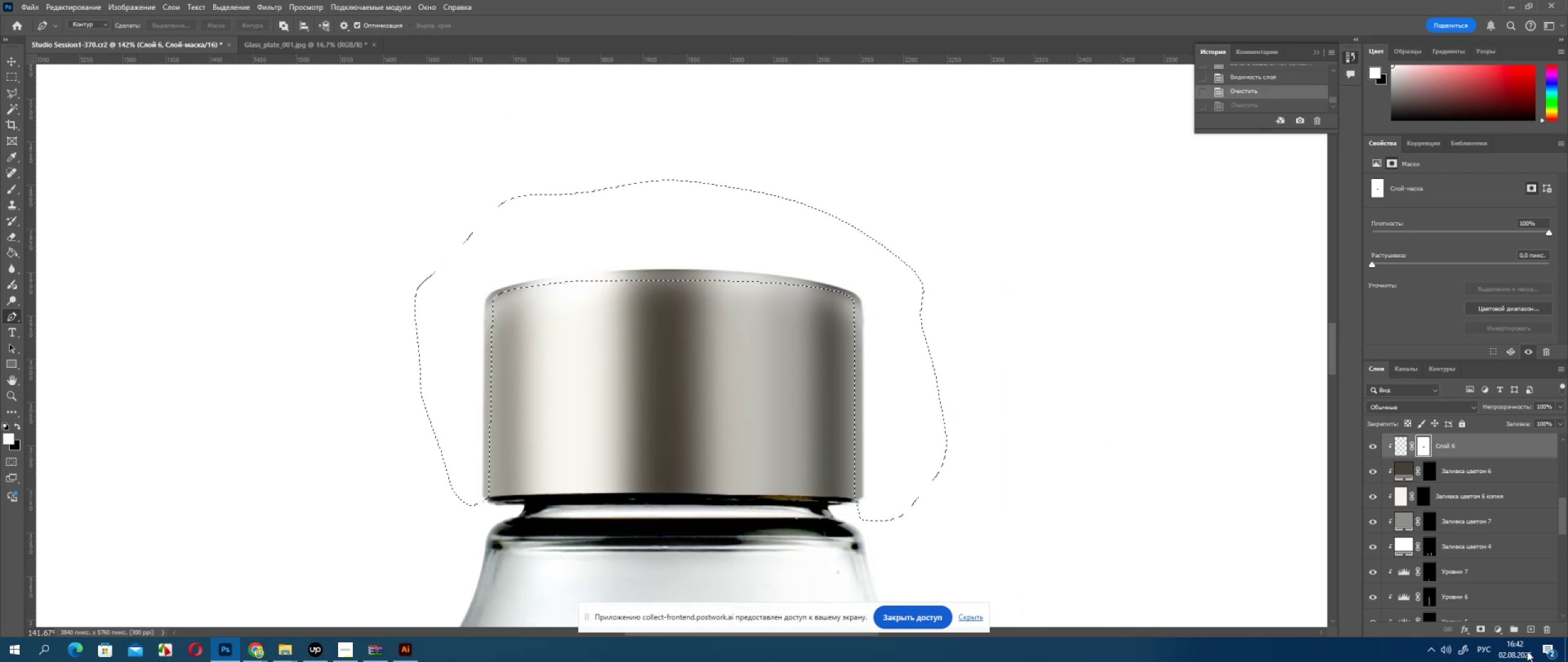 
left_click([1496, 623])
 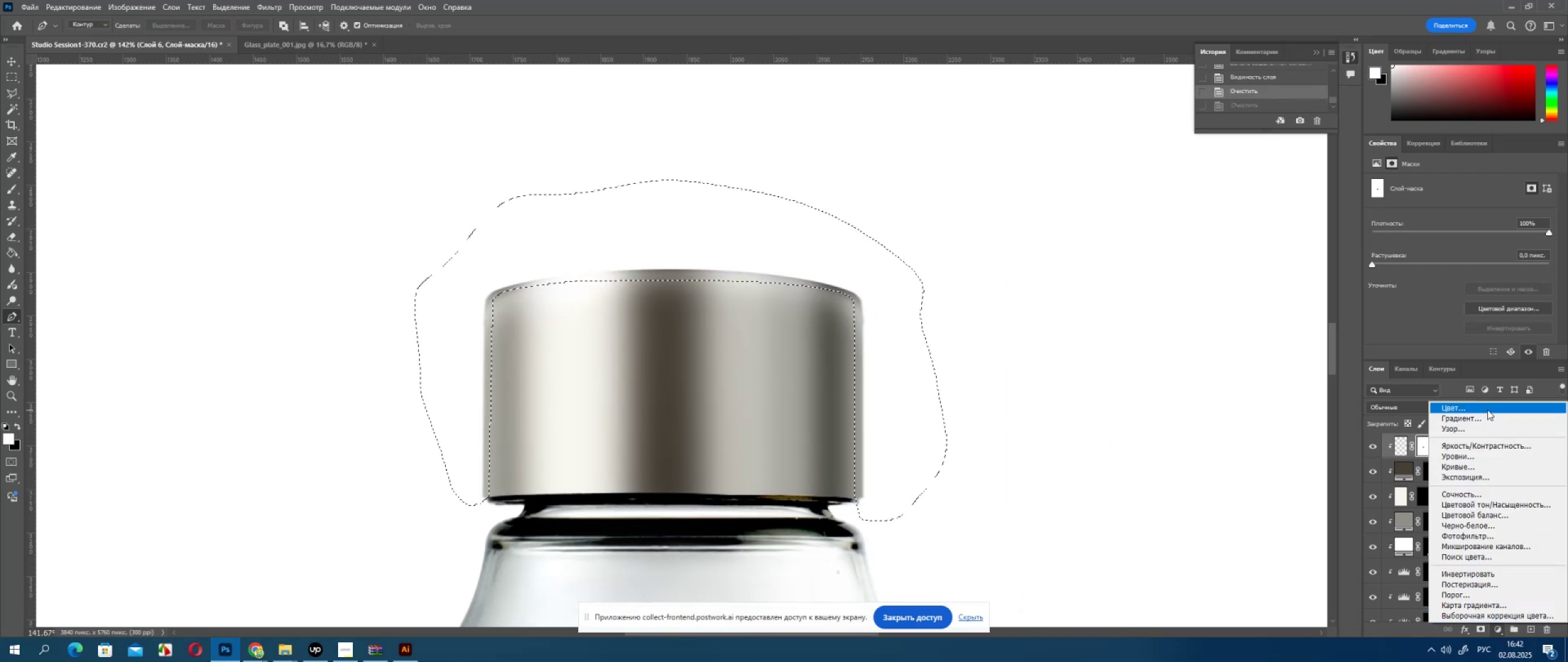 
left_click([1487, 409])
 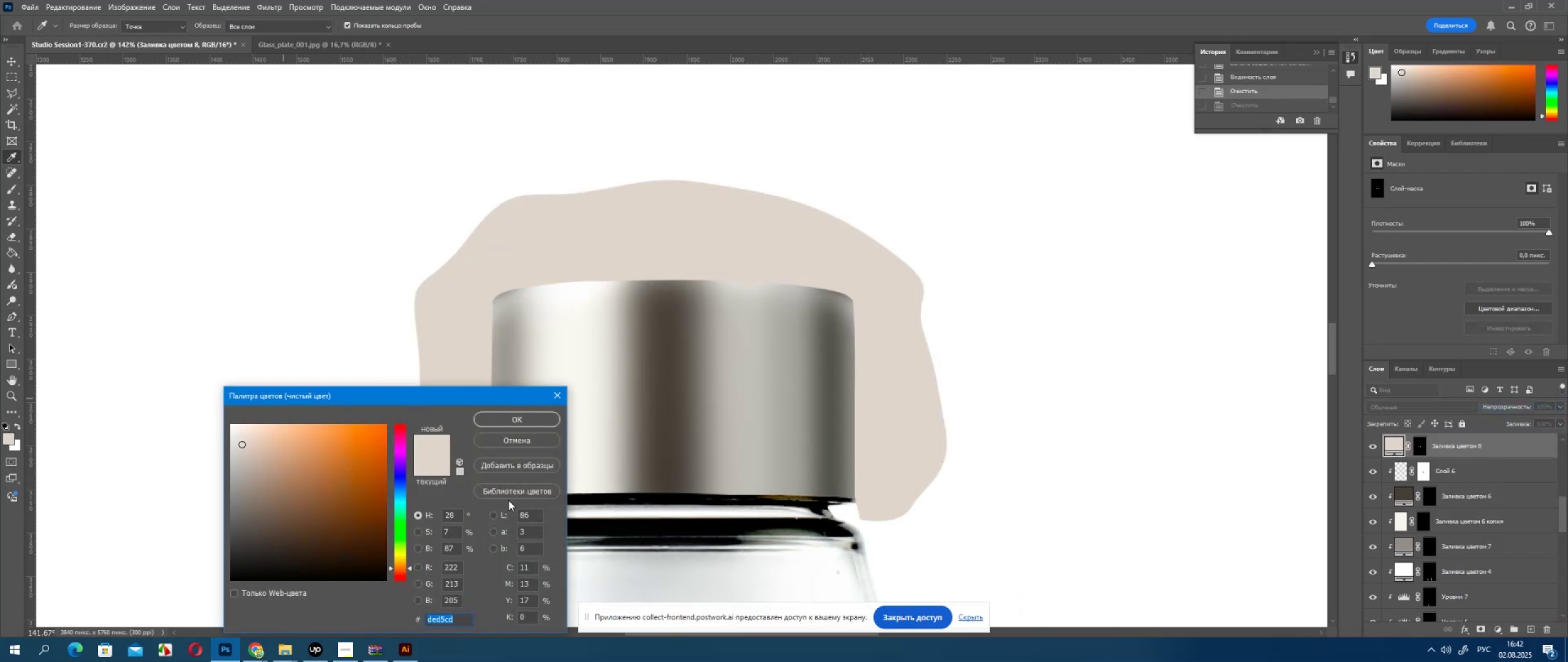 
left_click([505, 424])
 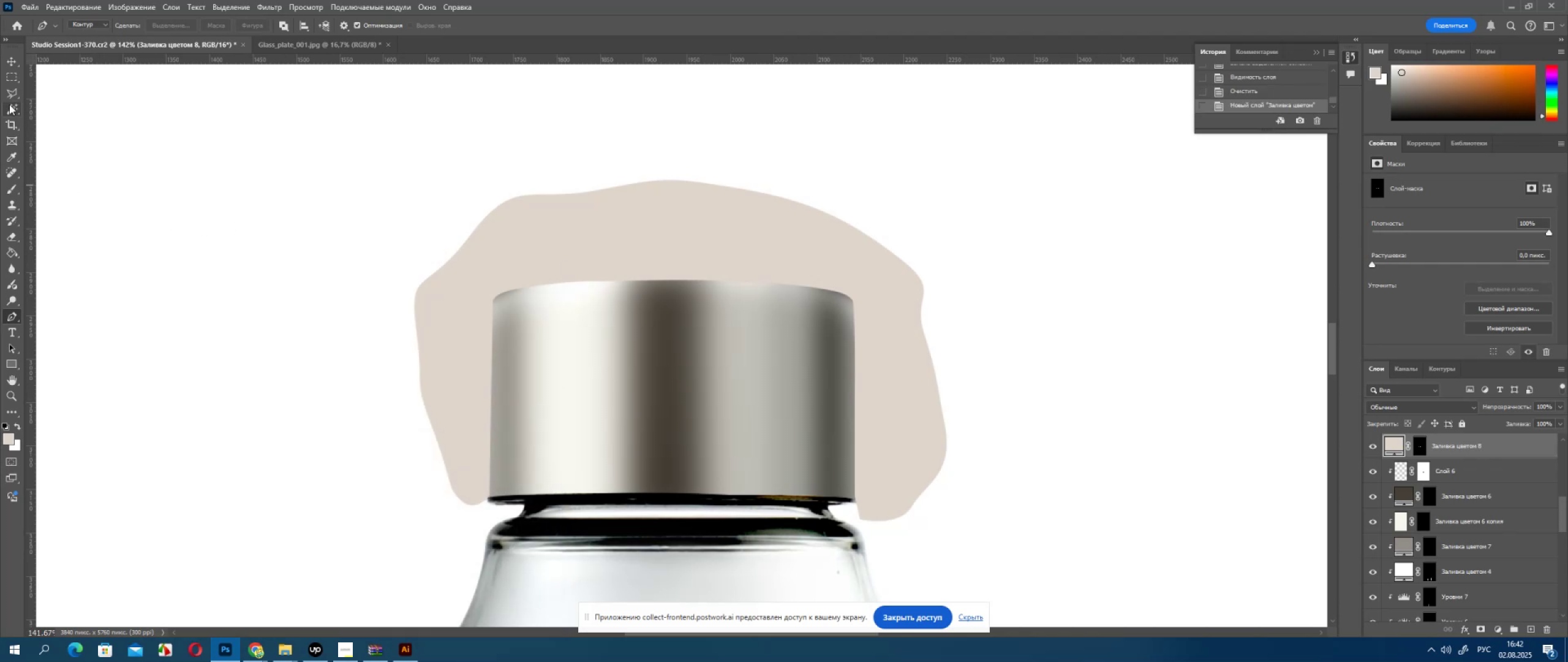 
left_click_drag(start_coordinate=[15, 72], to_coordinate=[24, 74])
 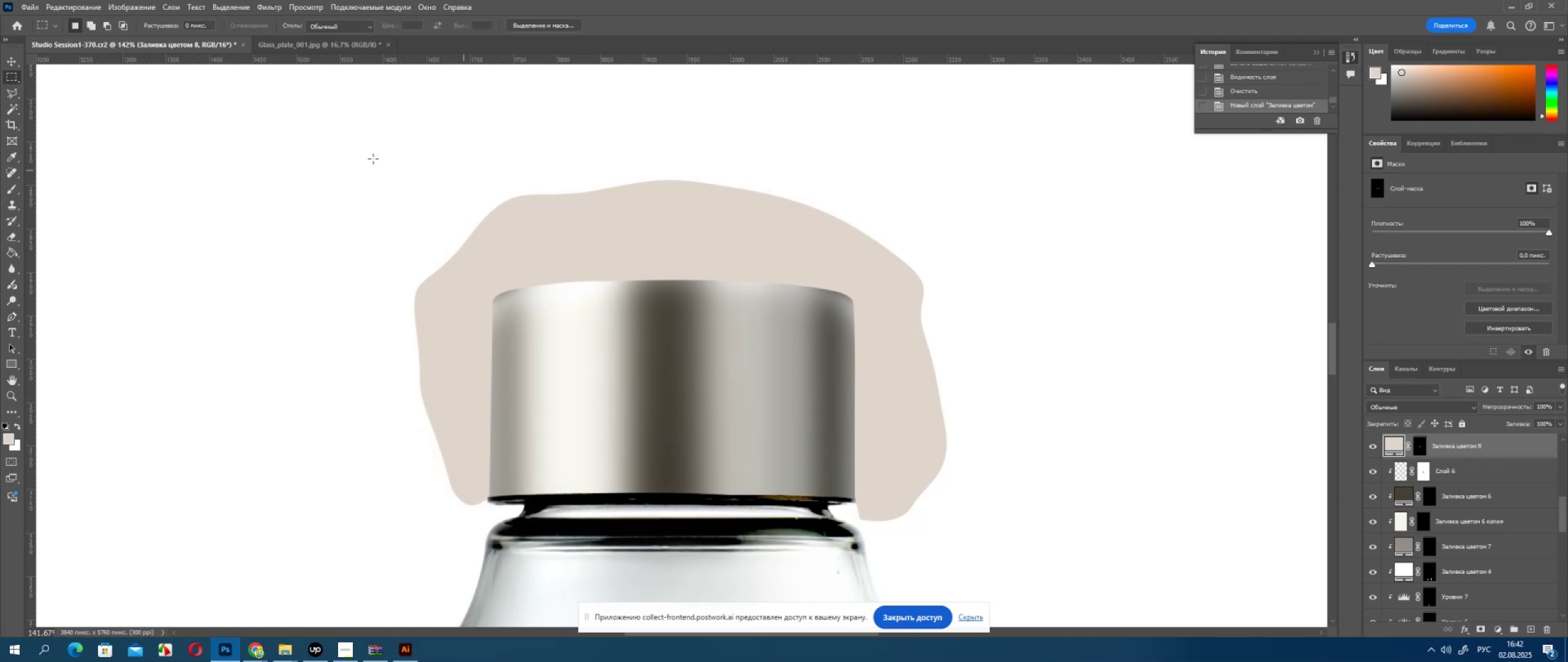 
left_click_drag(start_coordinate=[373, 155], to_coordinate=[908, 302])
 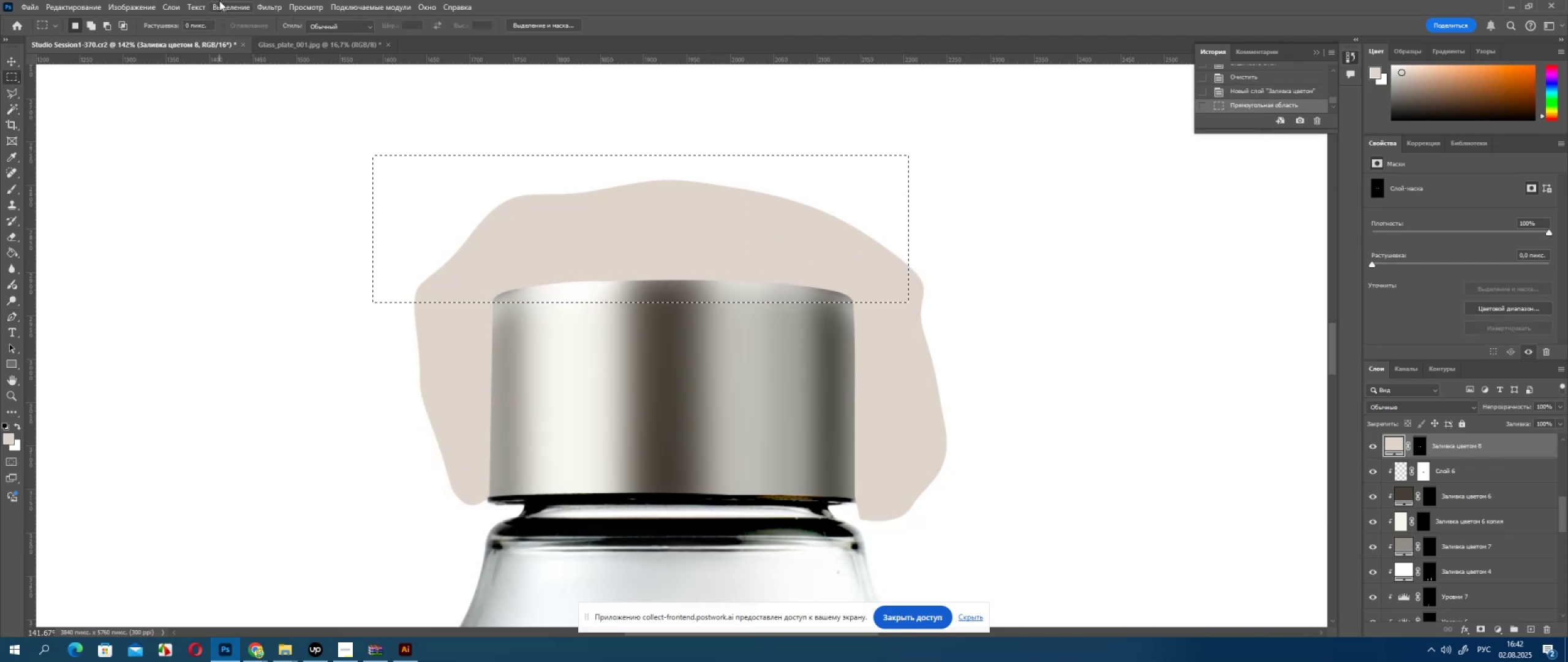 
double_click([1042, 440])
 